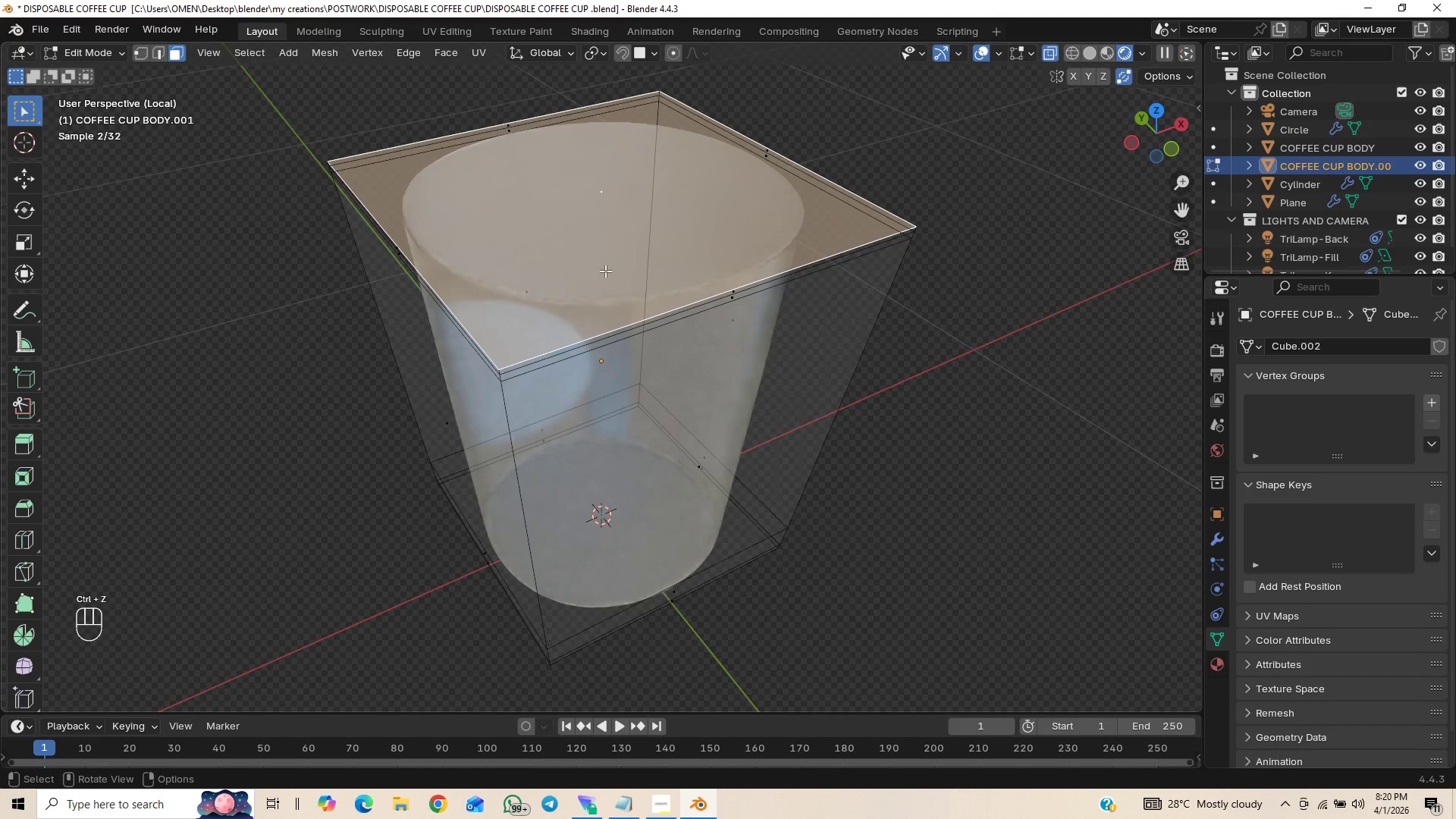 
key(1)
 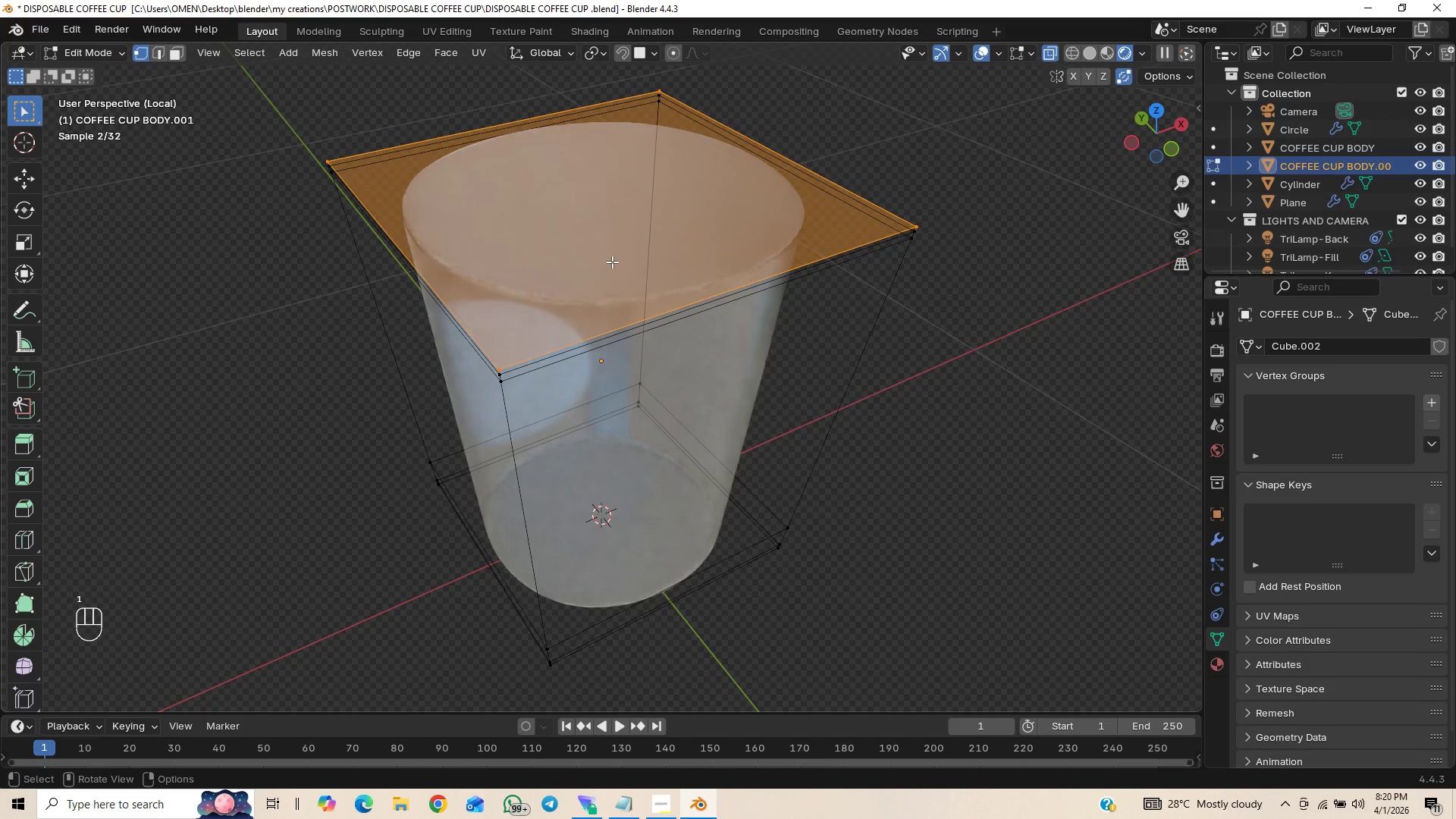 
right_click([612, 262])
 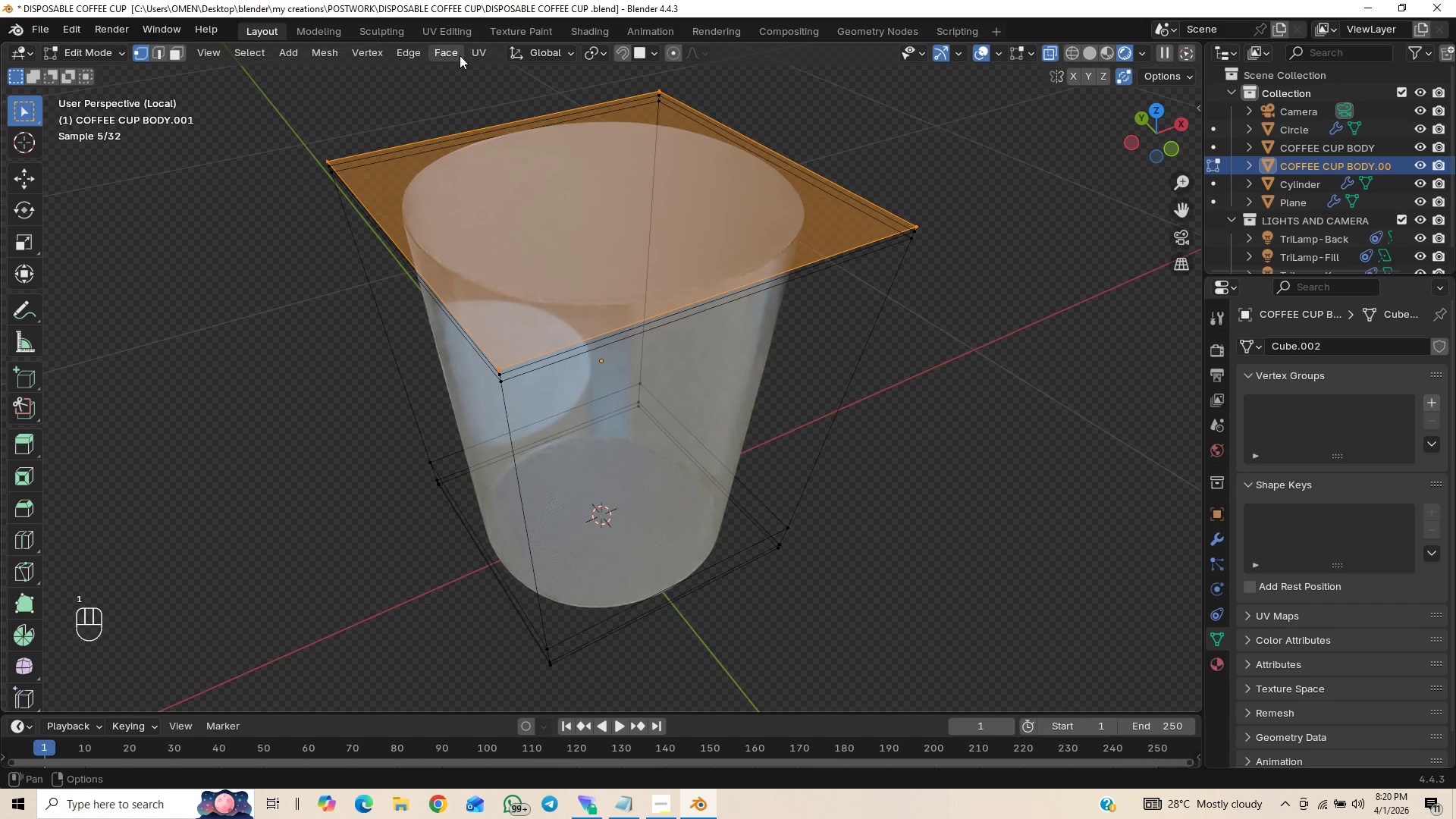 
left_click([444, 53])
 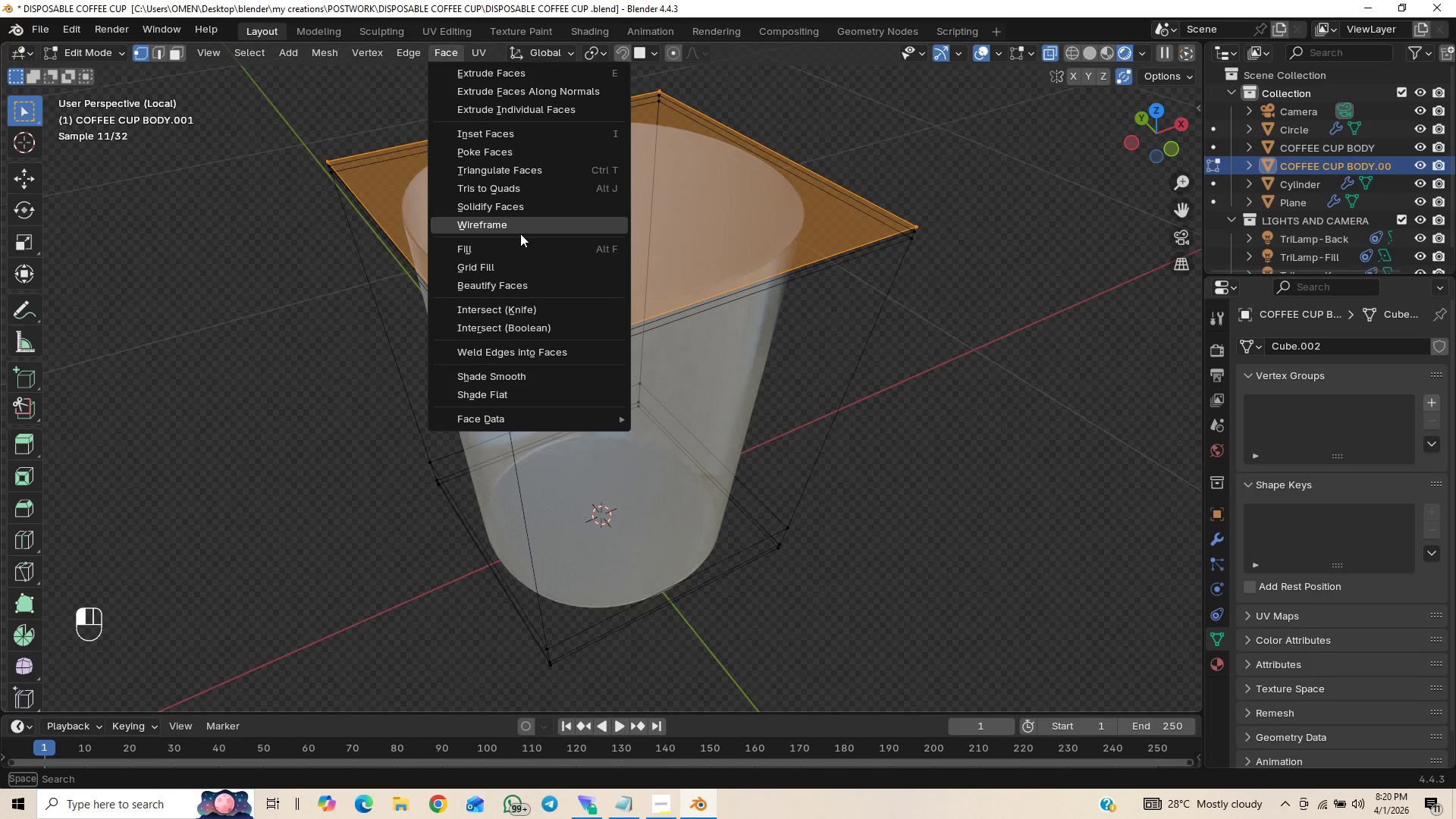 
left_click([499, 260])
 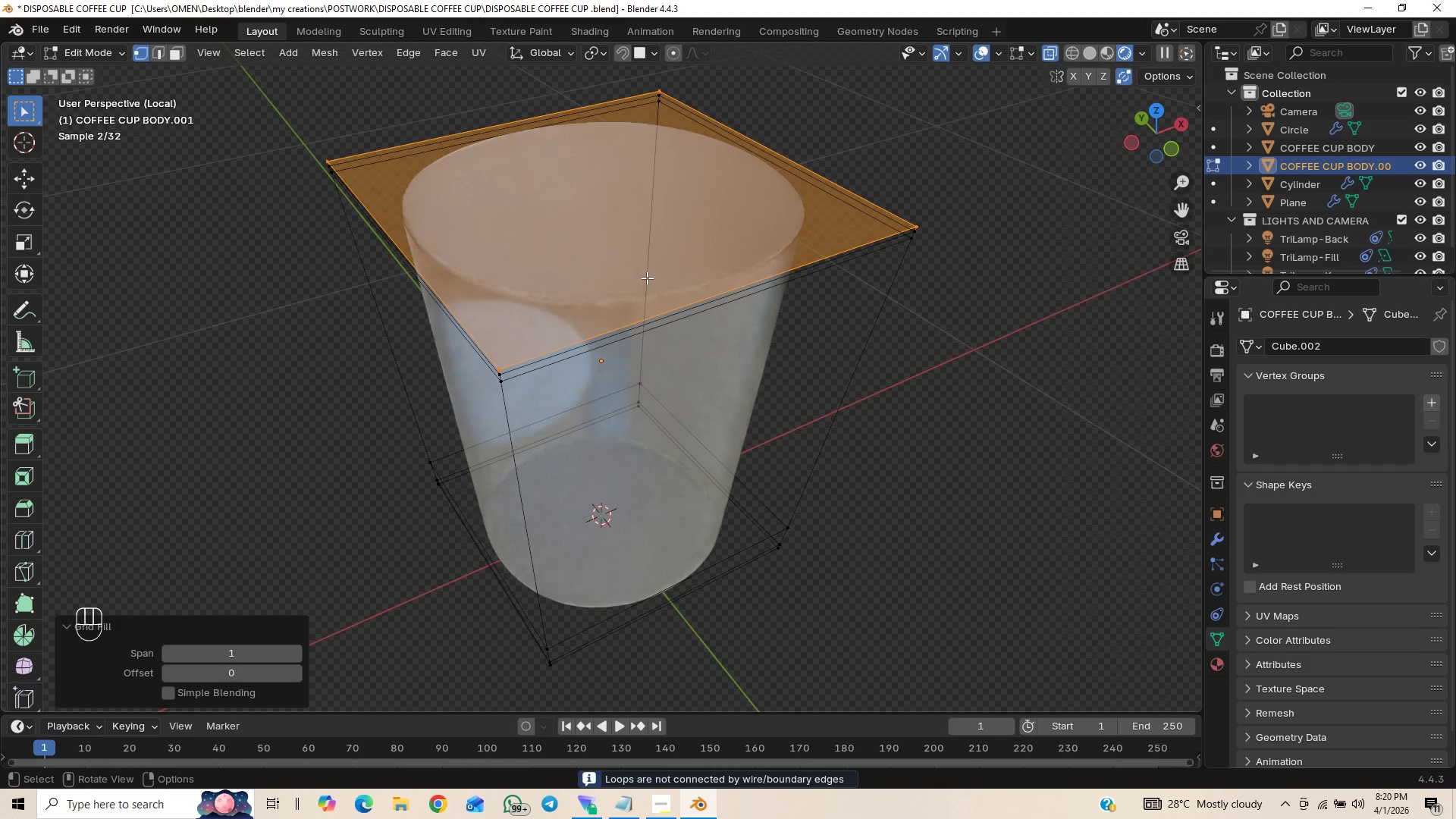 
key(Control+Z)
 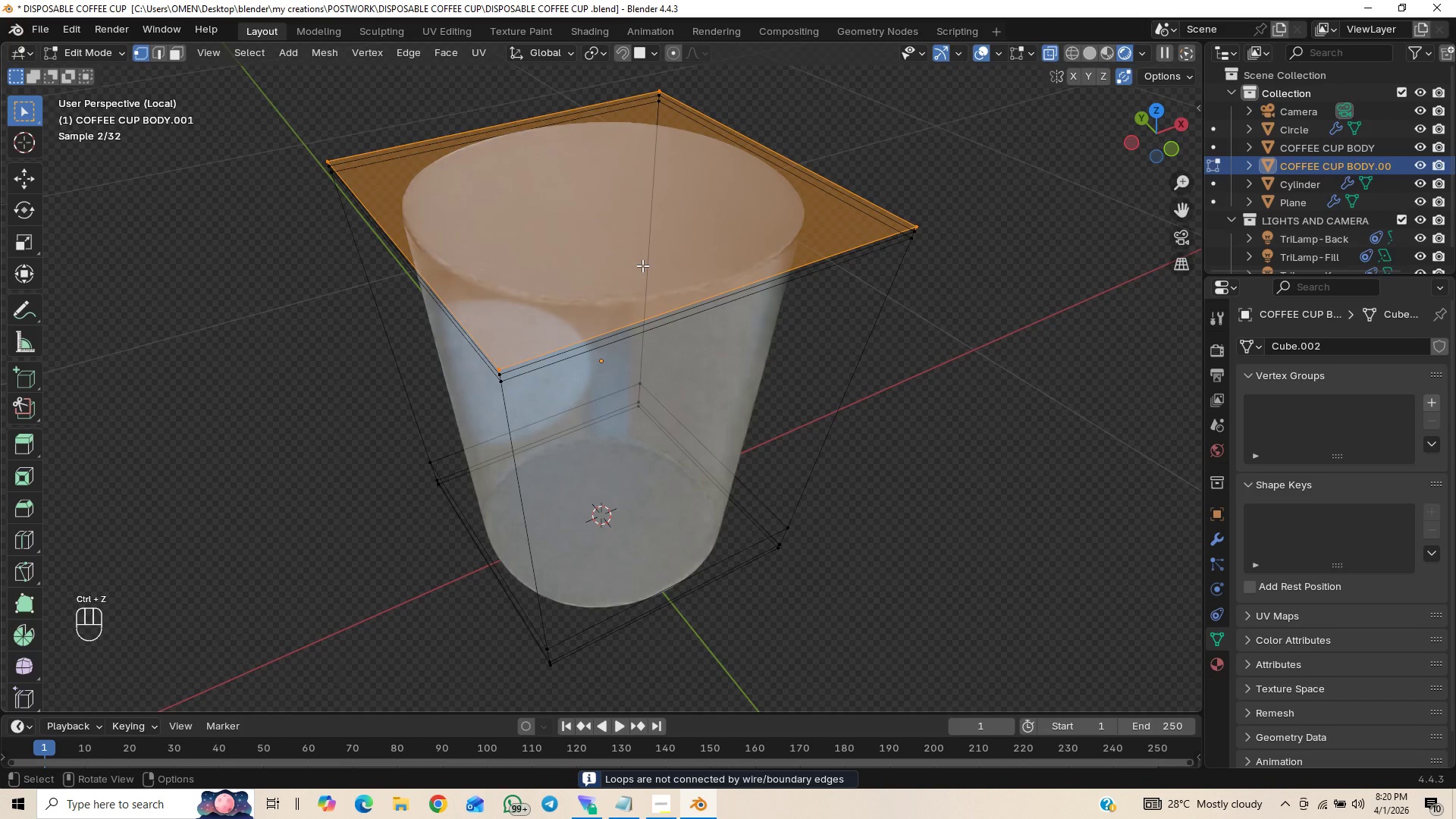 
left_click([642, 265])
 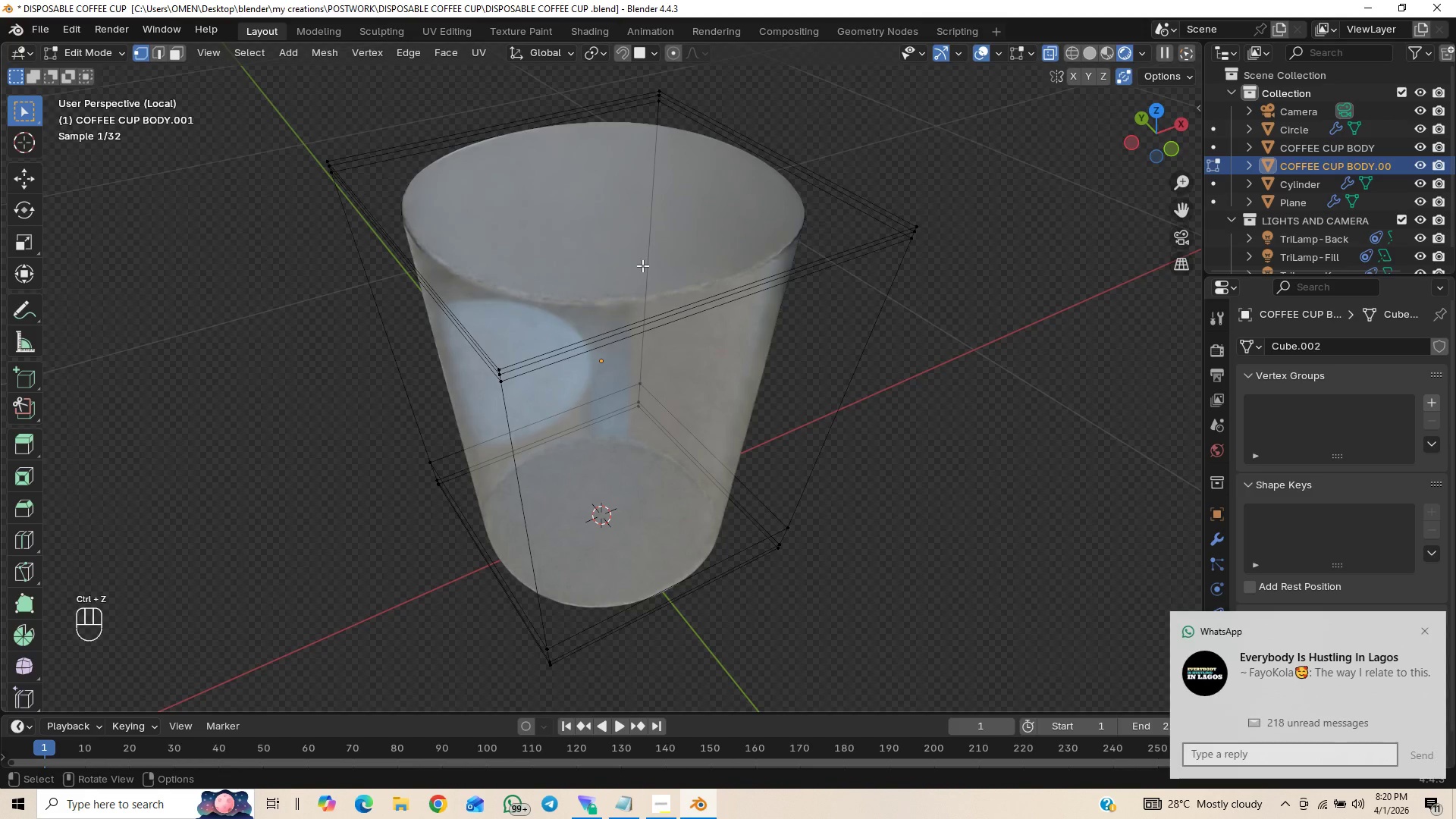 
key(3)
 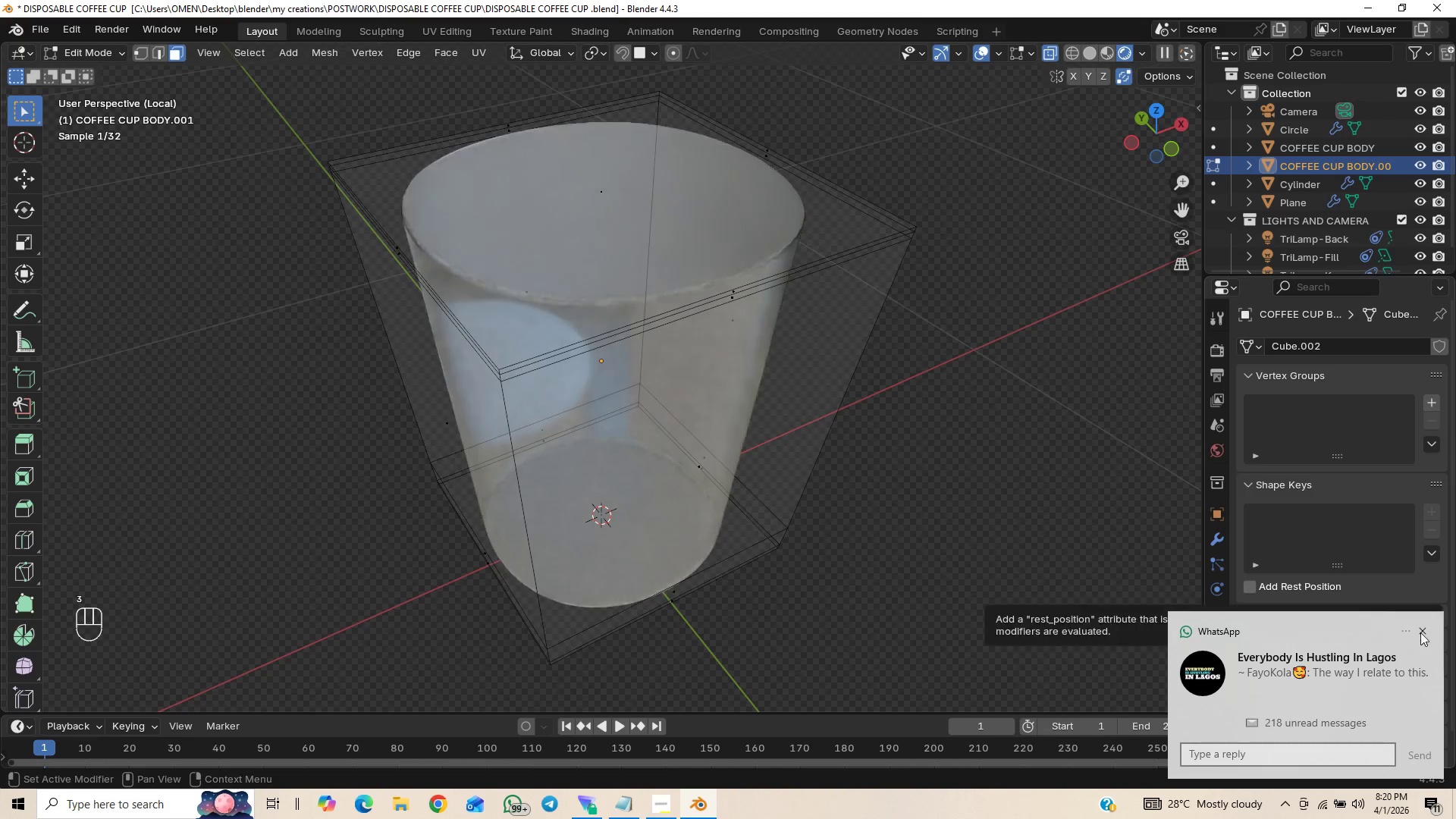 
left_click([1423, 627])
 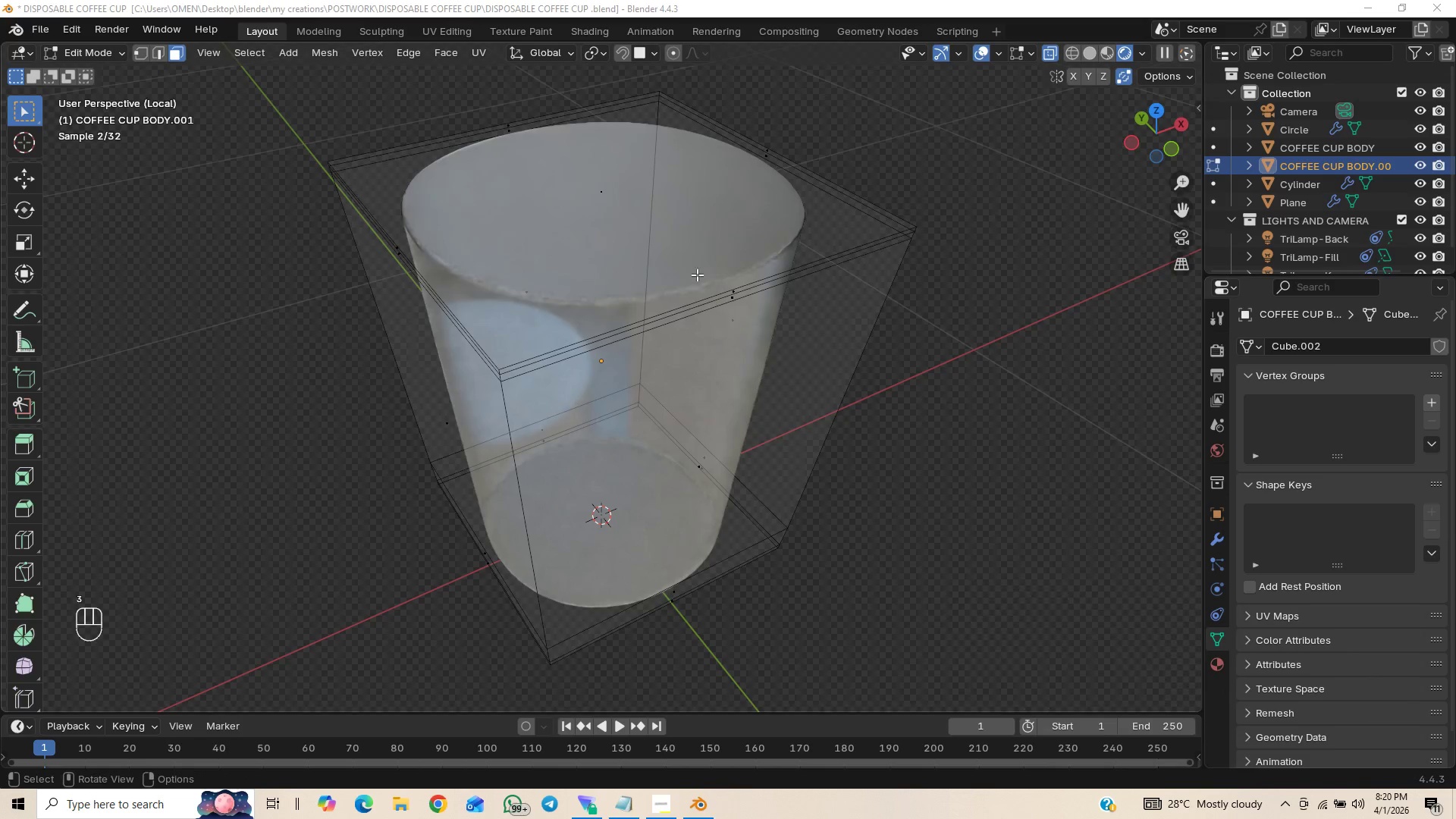 
left_click([666, 222])
 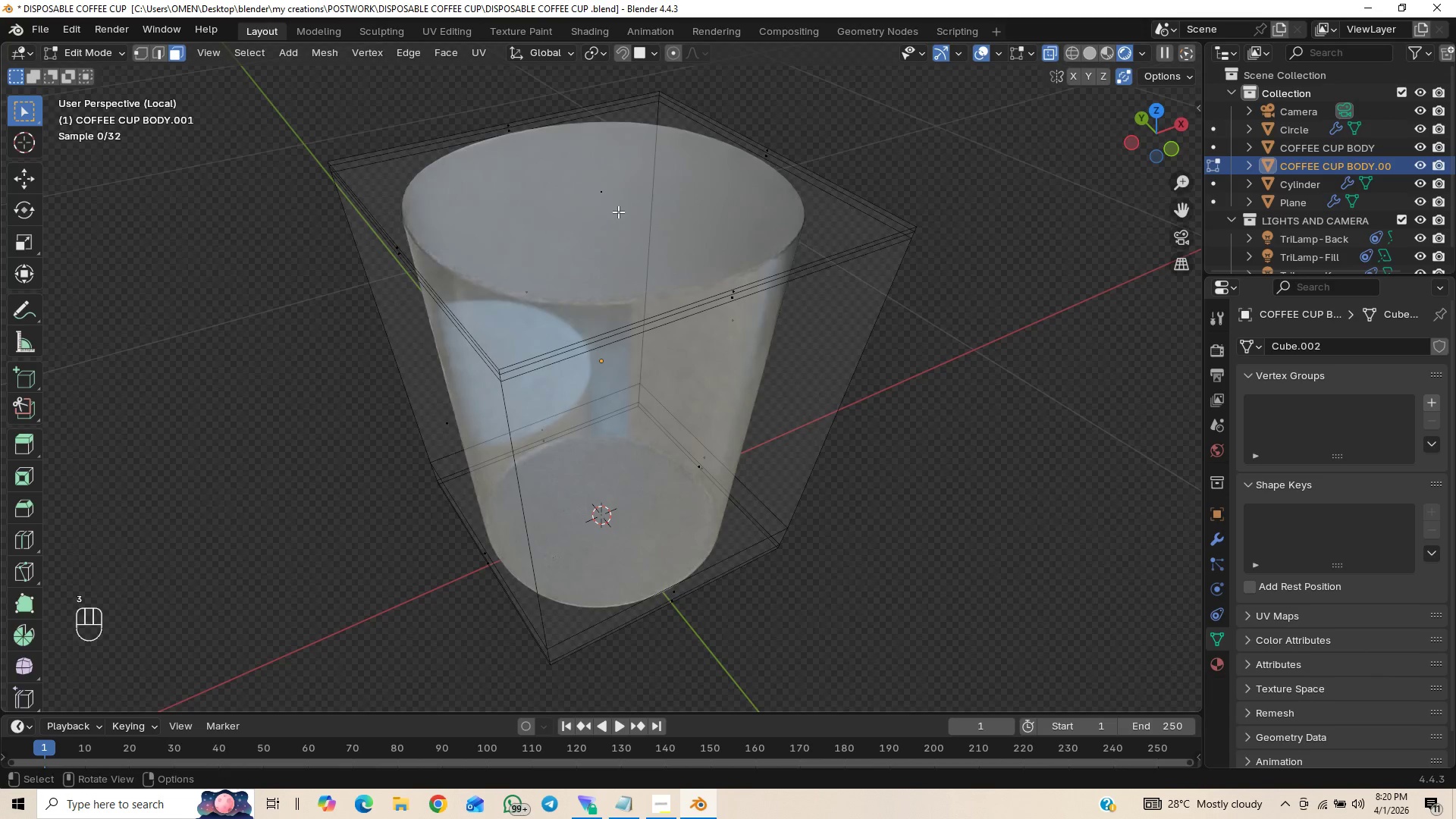 
left_click([617, 206])
 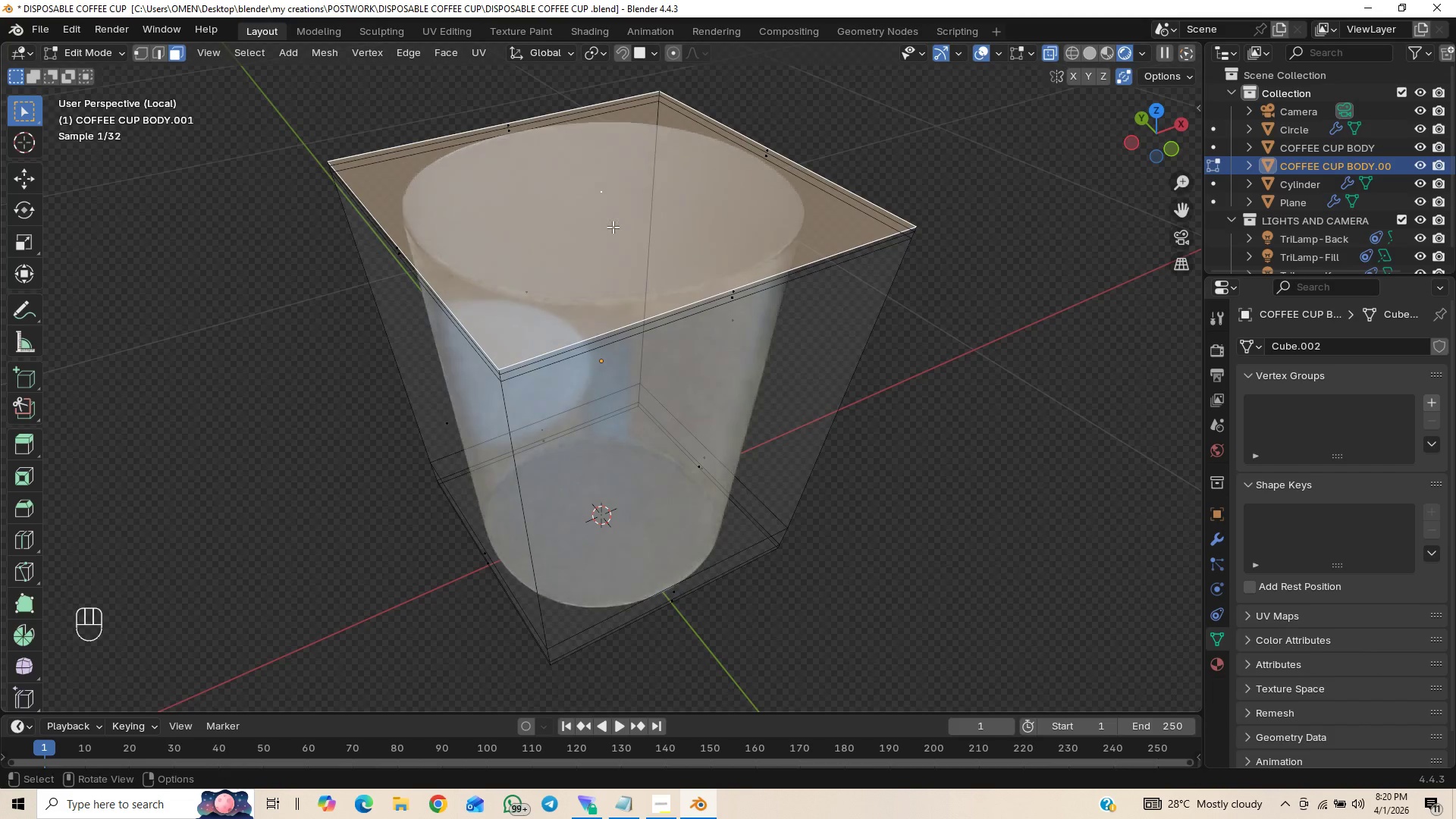 
key(X)
 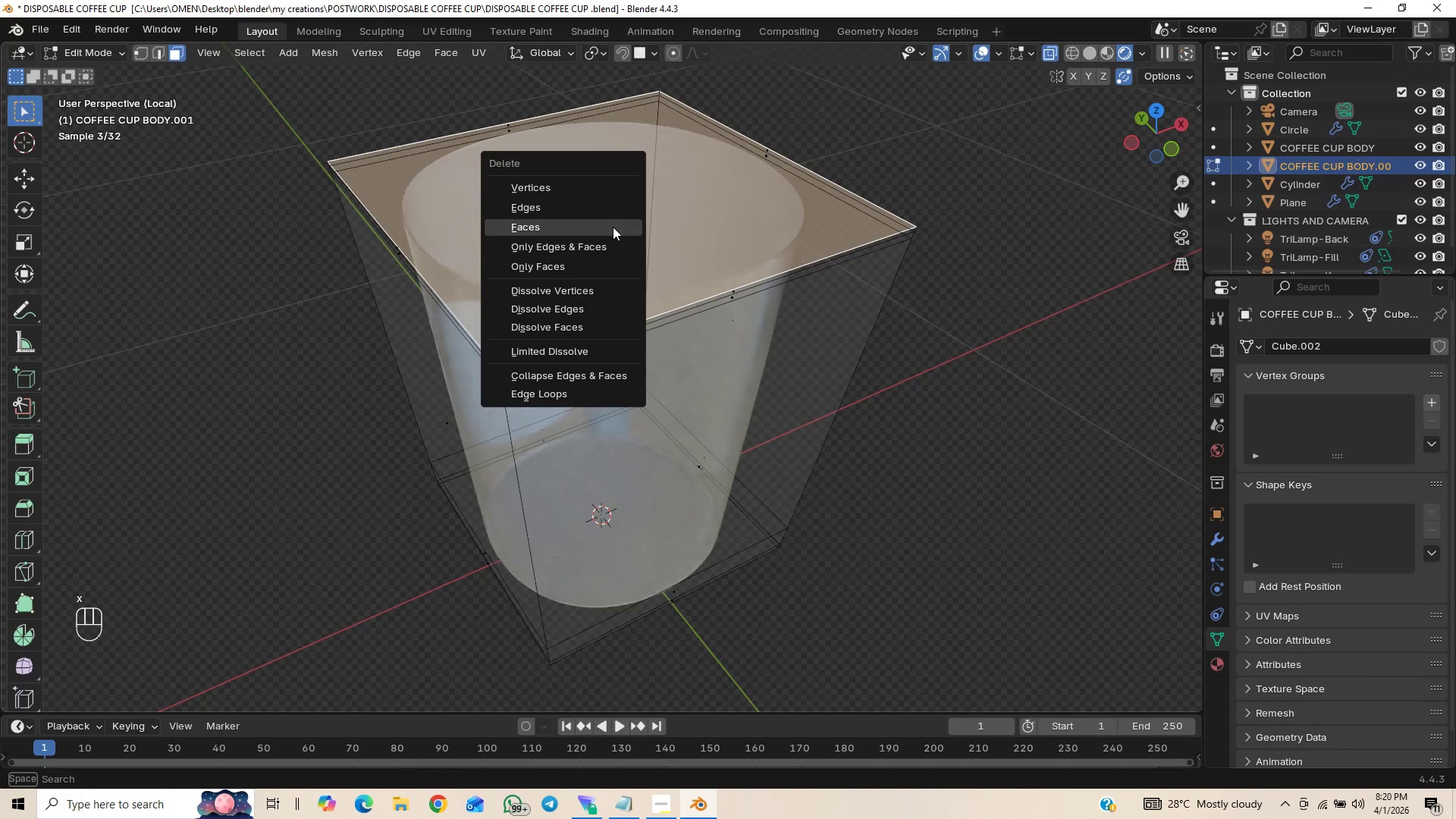 
left_click([613, 227])
 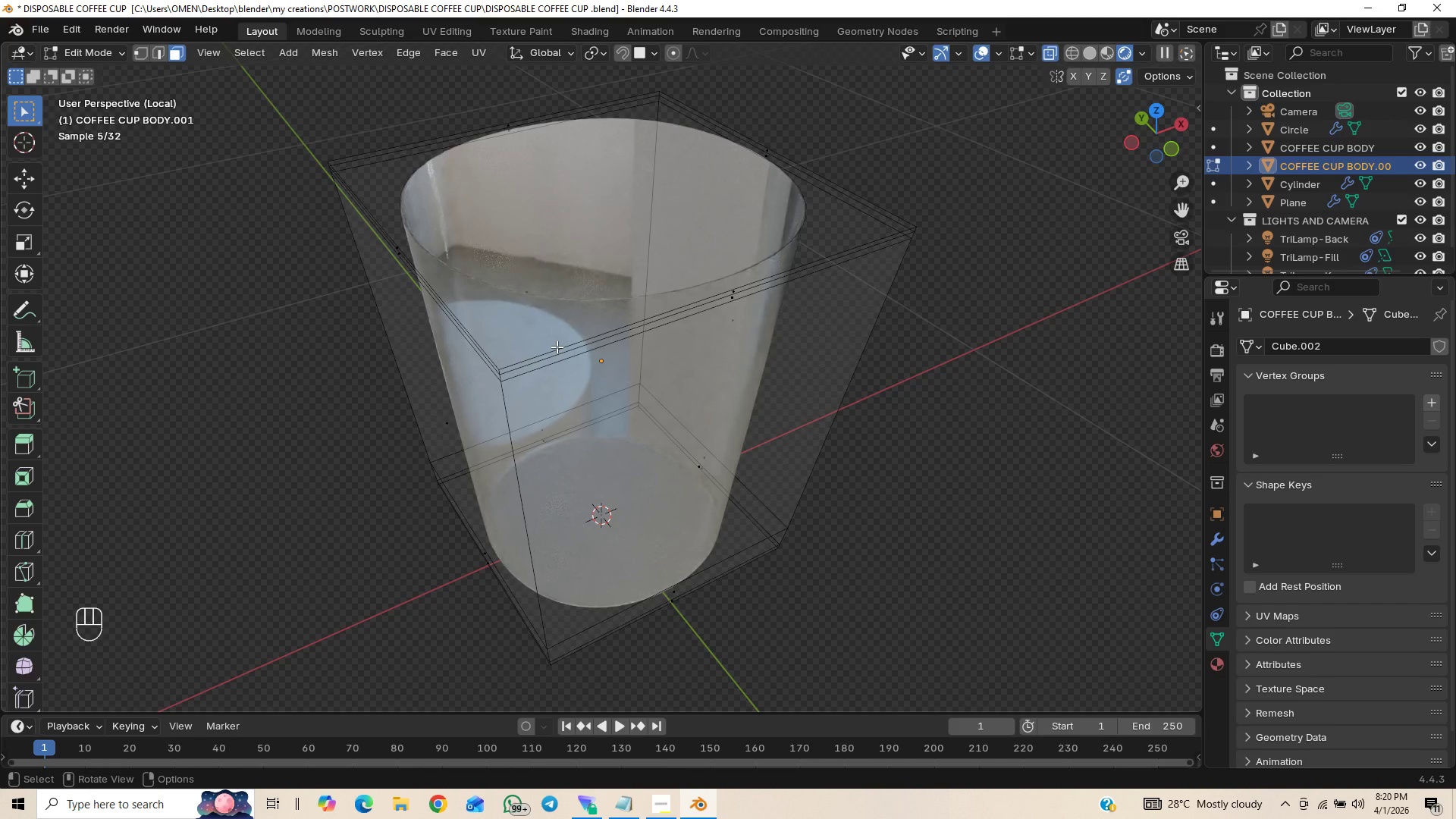 
key(2)
 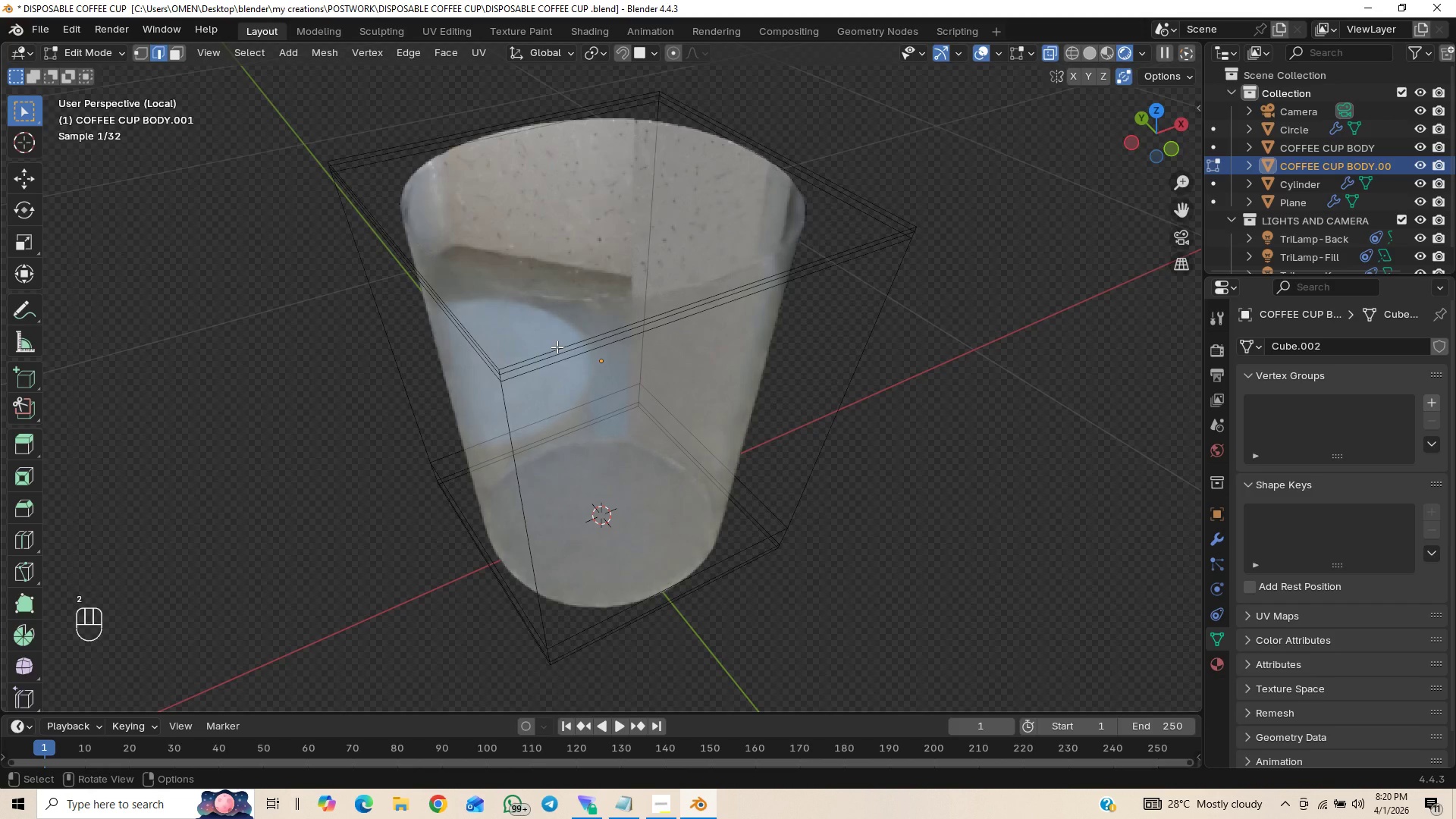 
left_click([557, 347])
 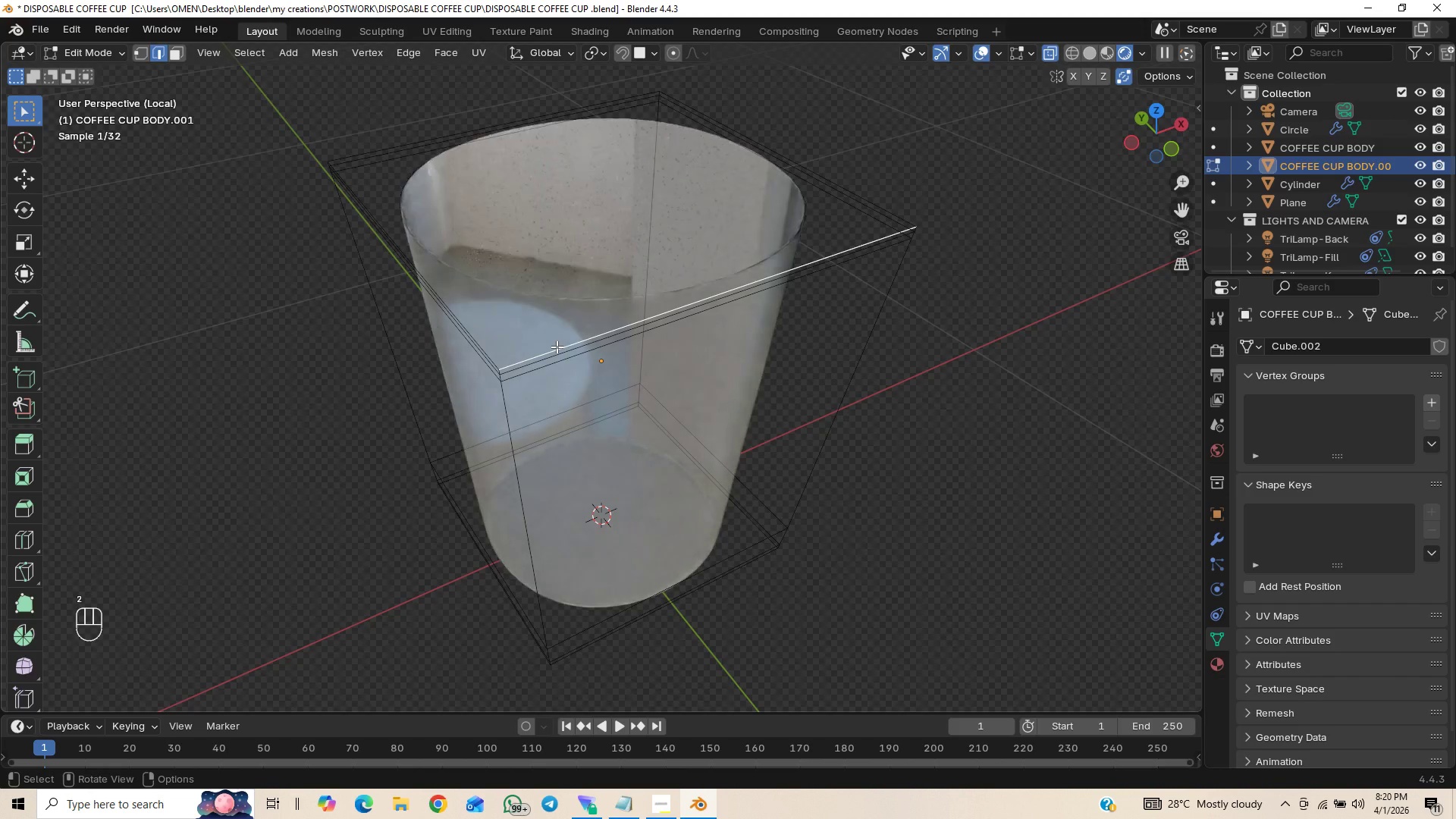 
hold_key(key=AltLeft, duration=0.62)
left_click([557, 347])
 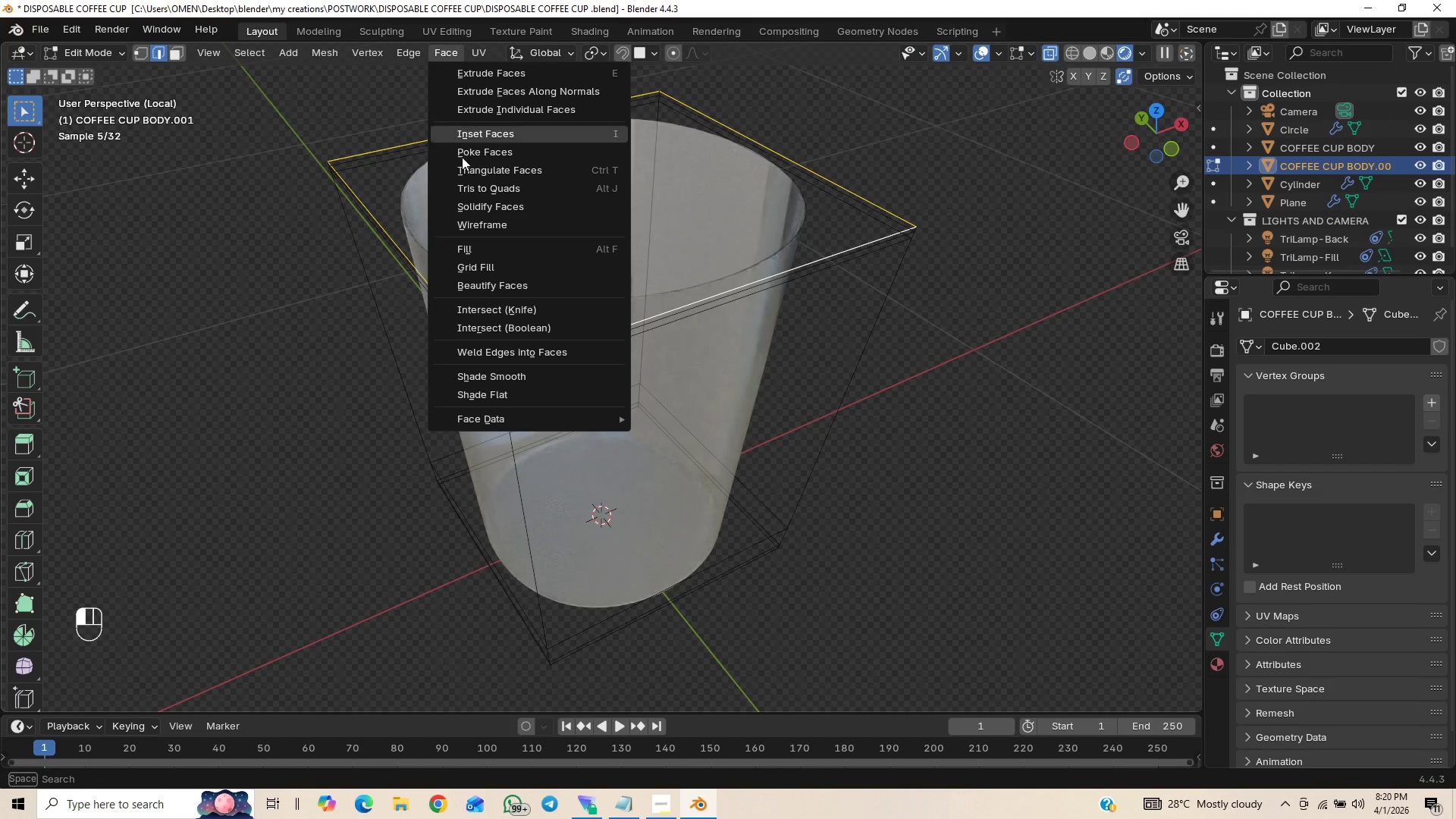 
left_click([488, 264])
 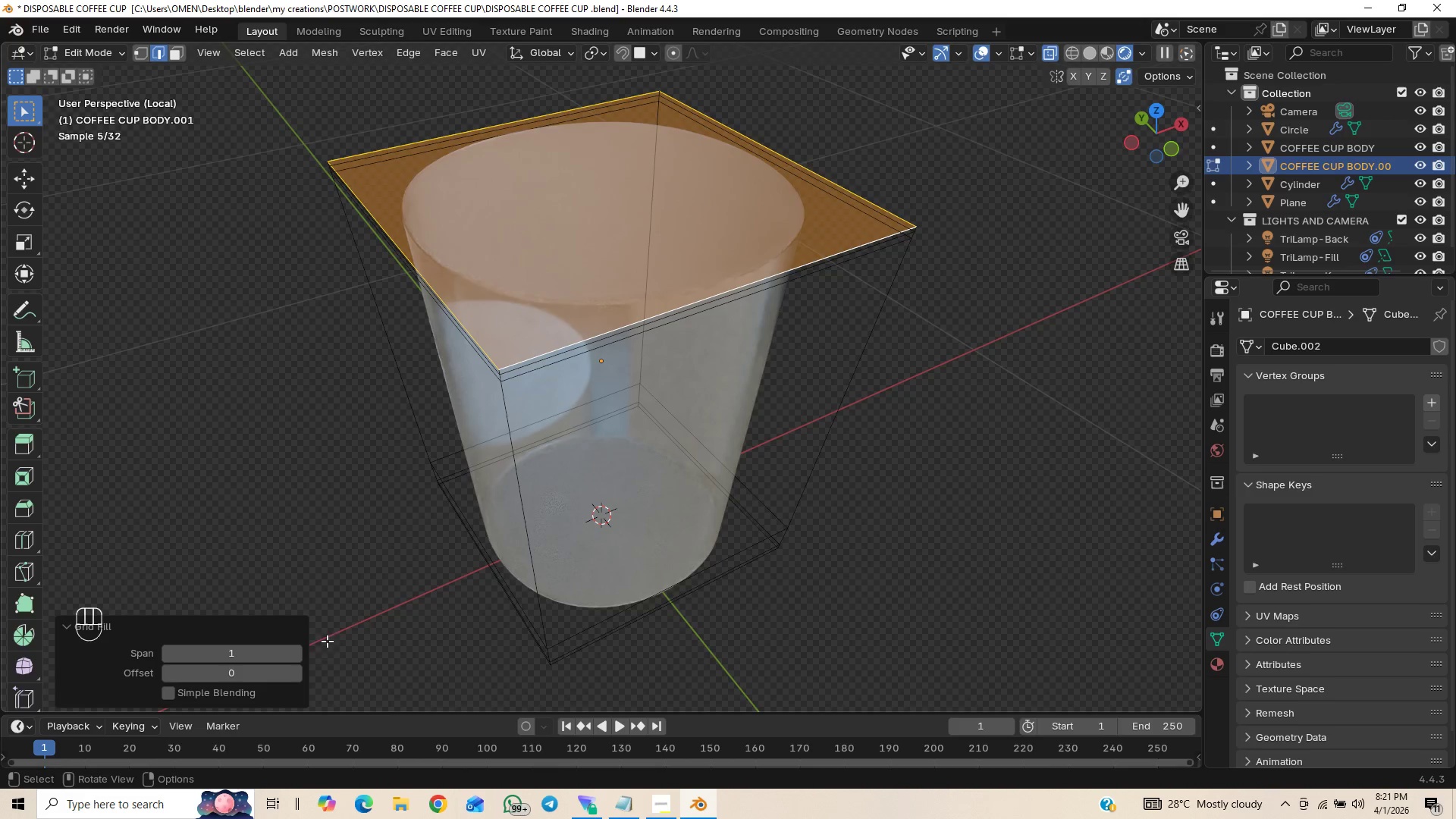 
double_click([298, 656])
 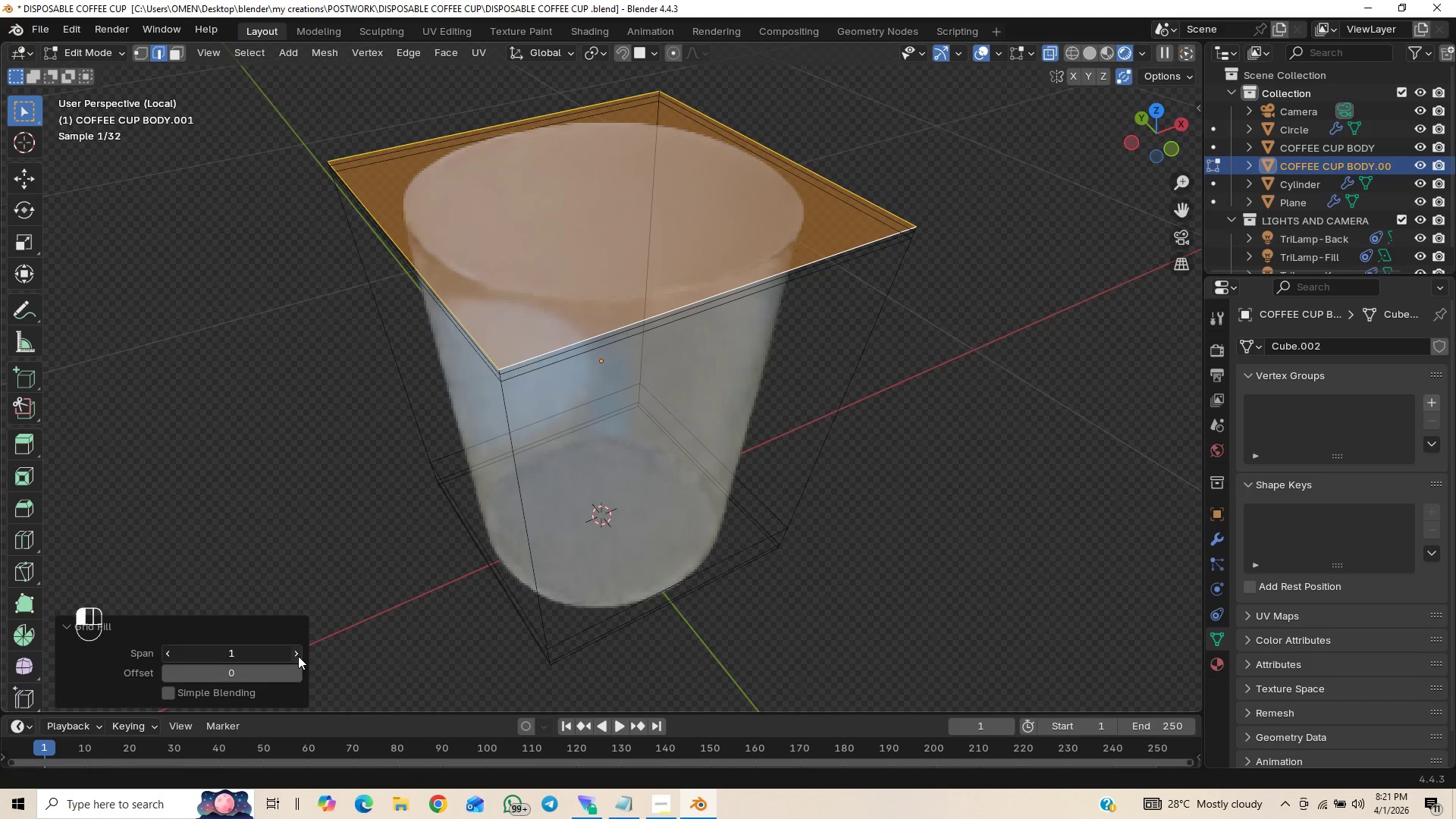 
triple_click([298, 656])
 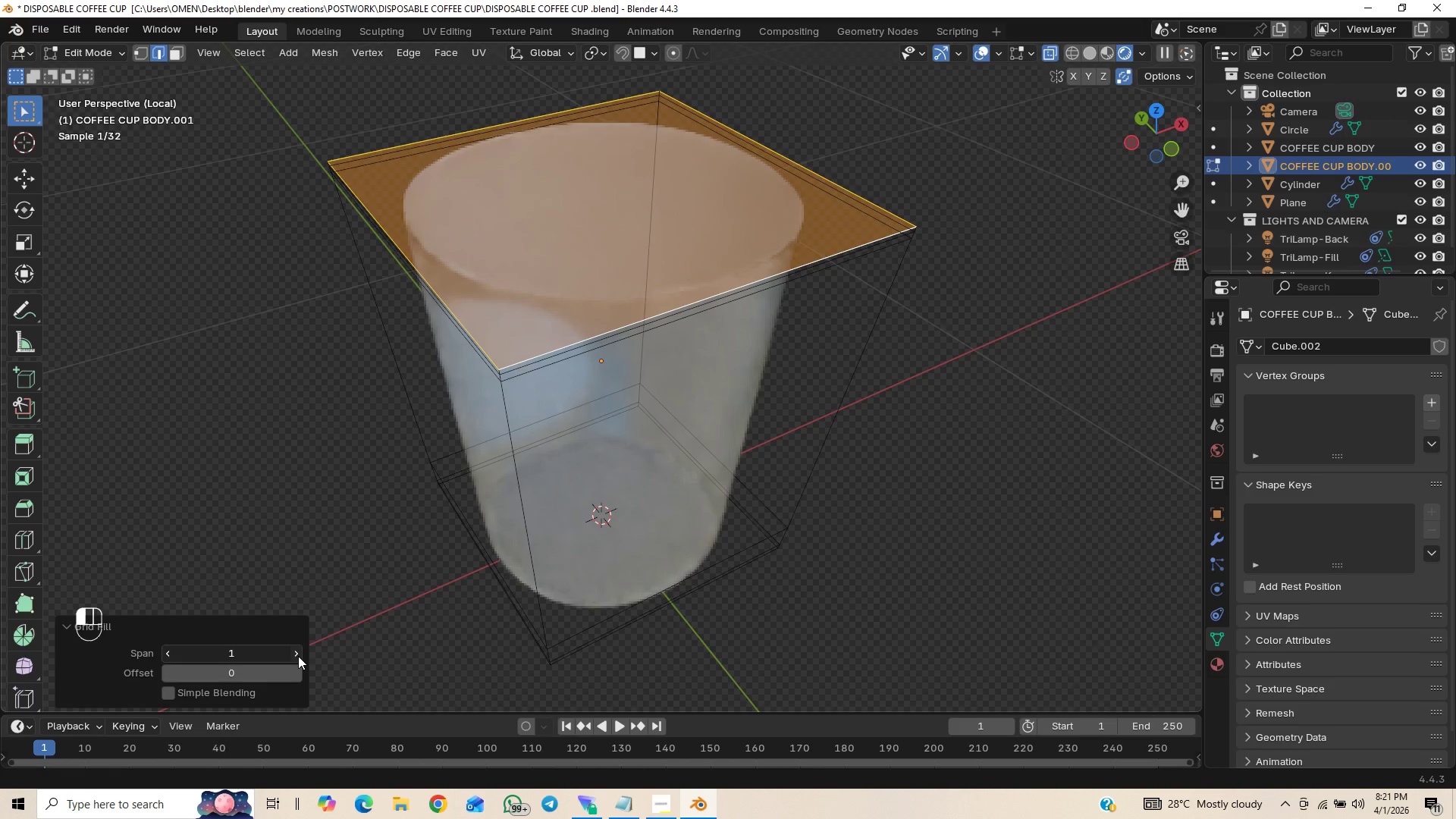 
triple_click([298, 656])
 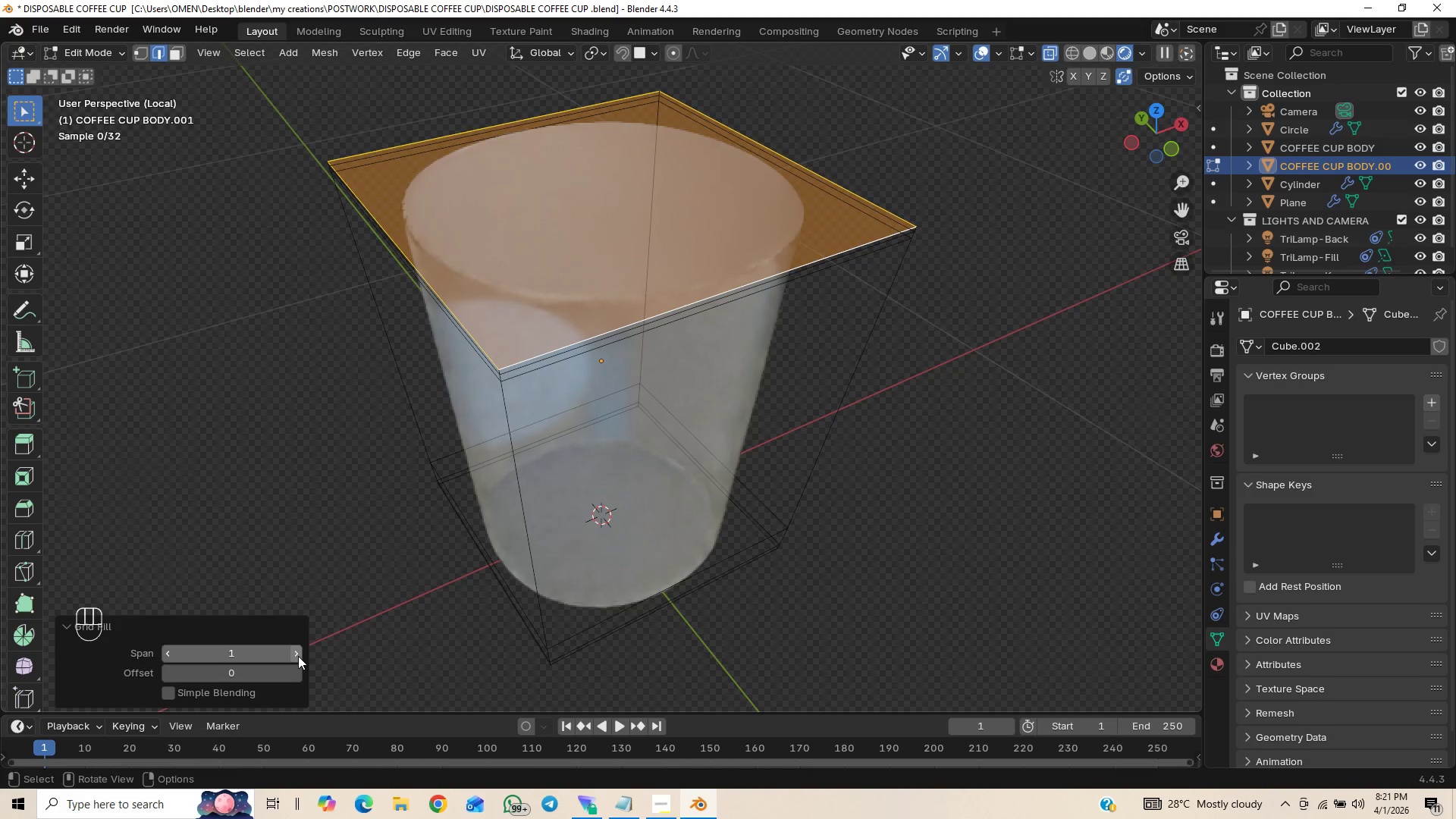 
left_click([298, 656])
 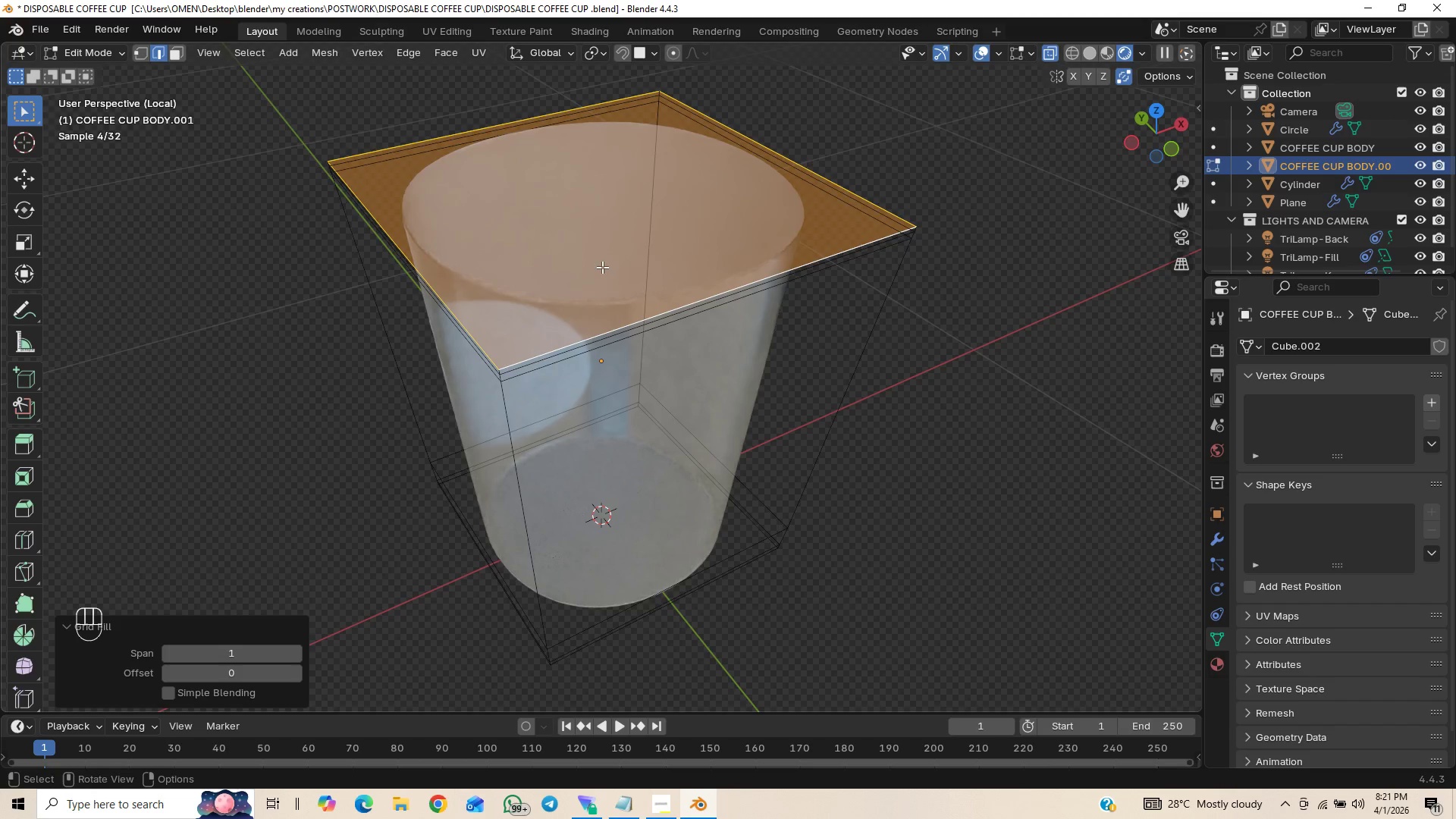 
right_click([608, 234])
 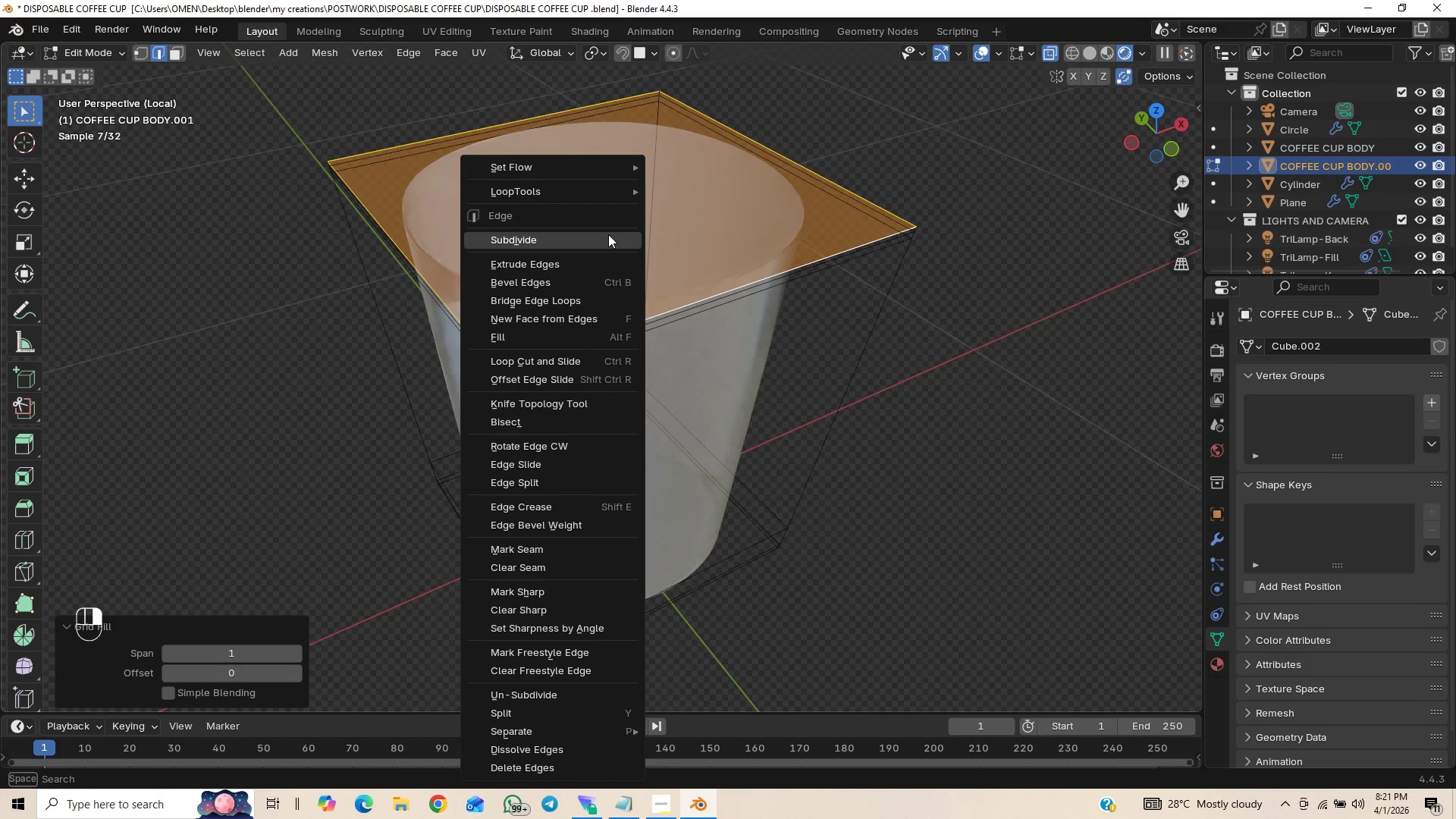 
left_click([608, 234])
 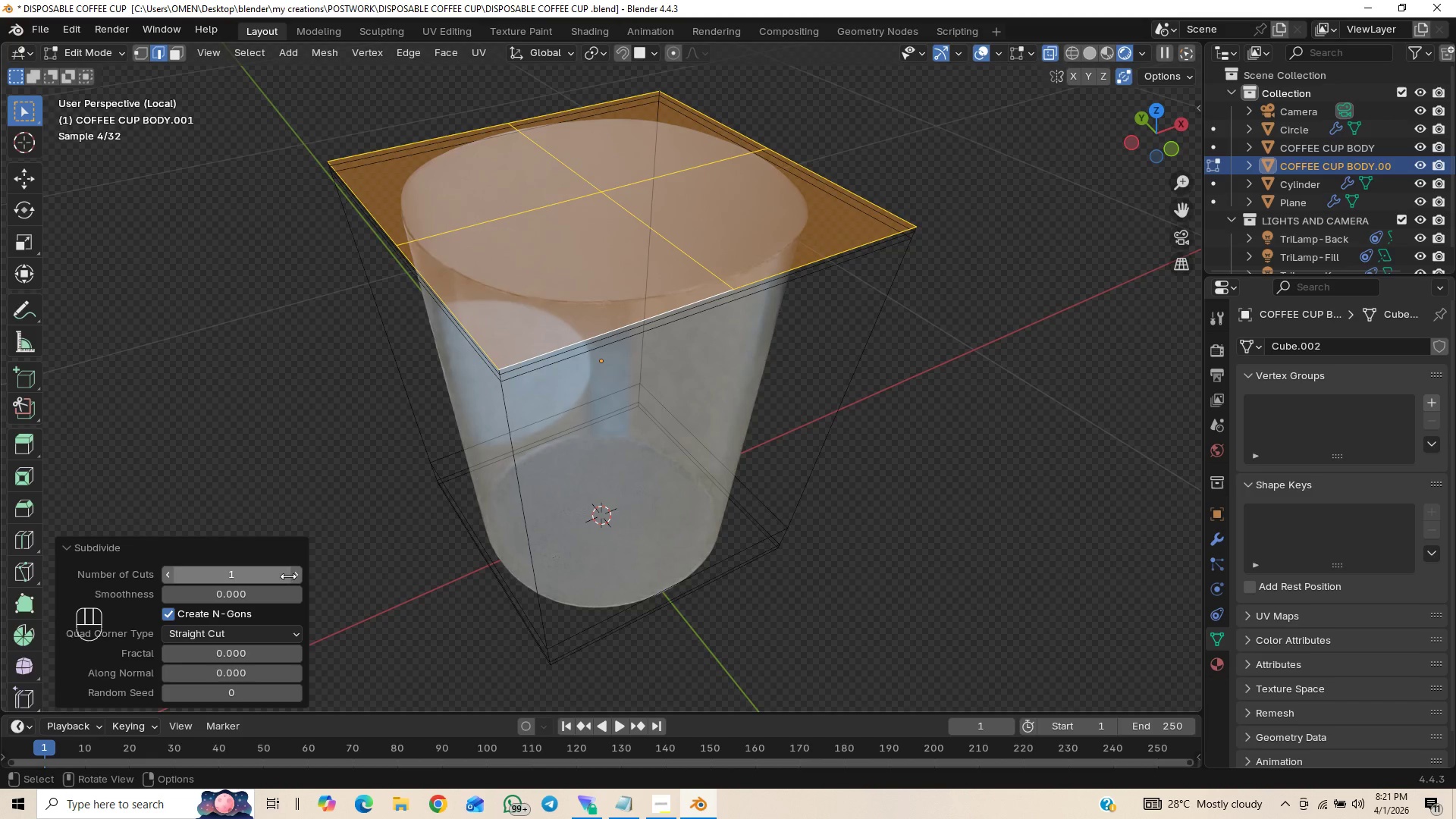 
double_click([293, 578])
 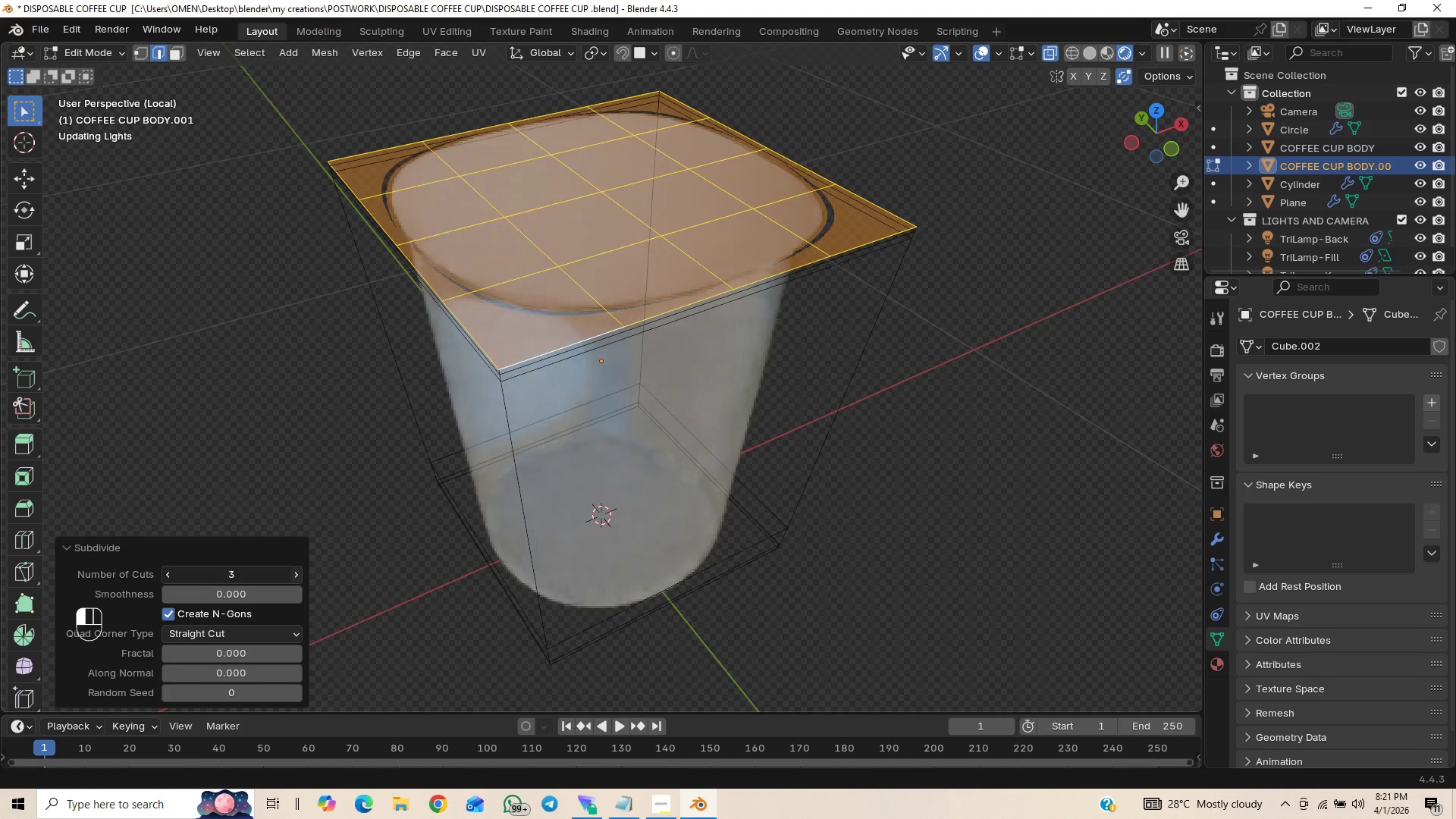 
triple_click([293, 578])
 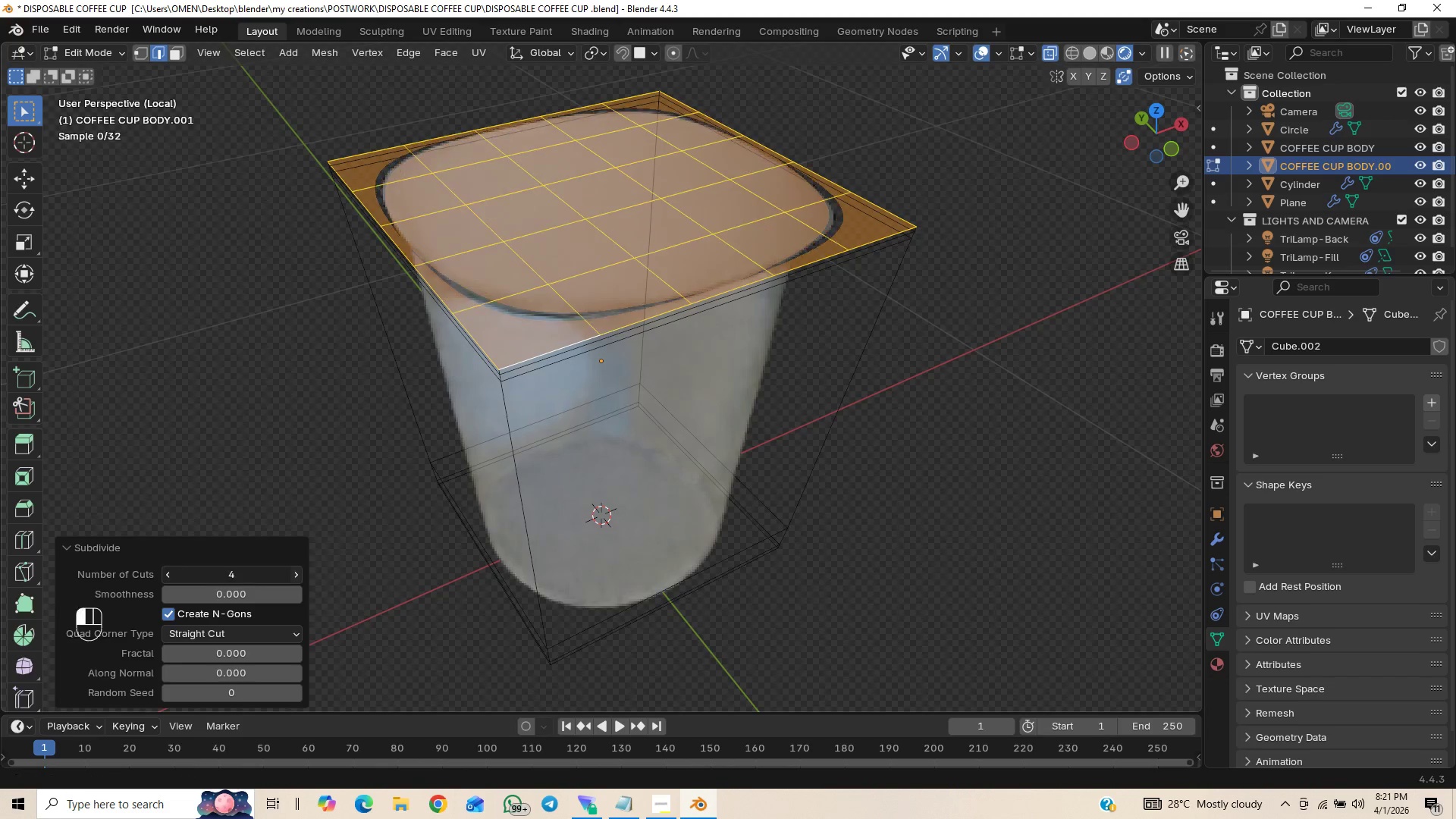 
triple_click([293, 578])
 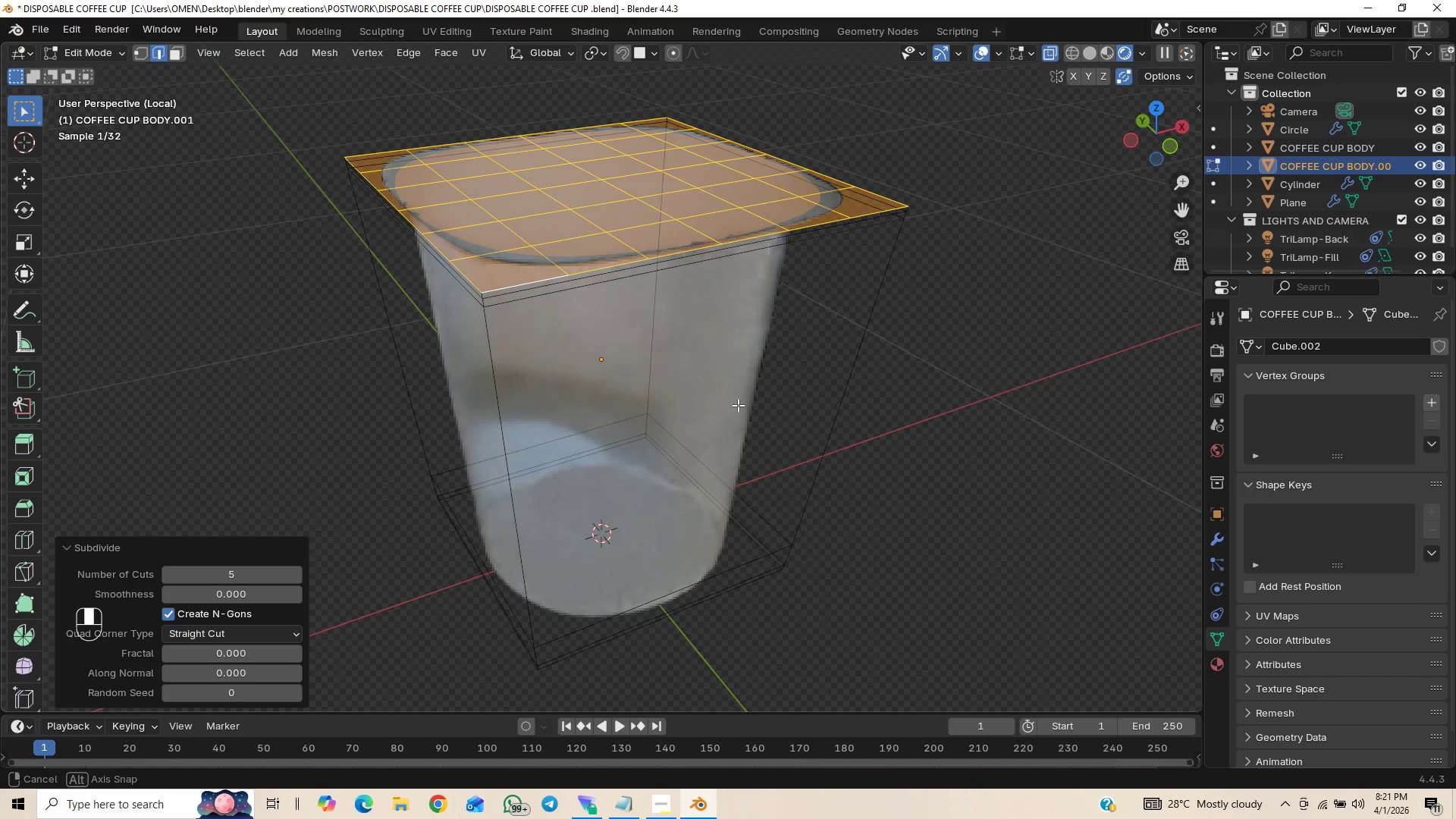 
wait(6.45)
 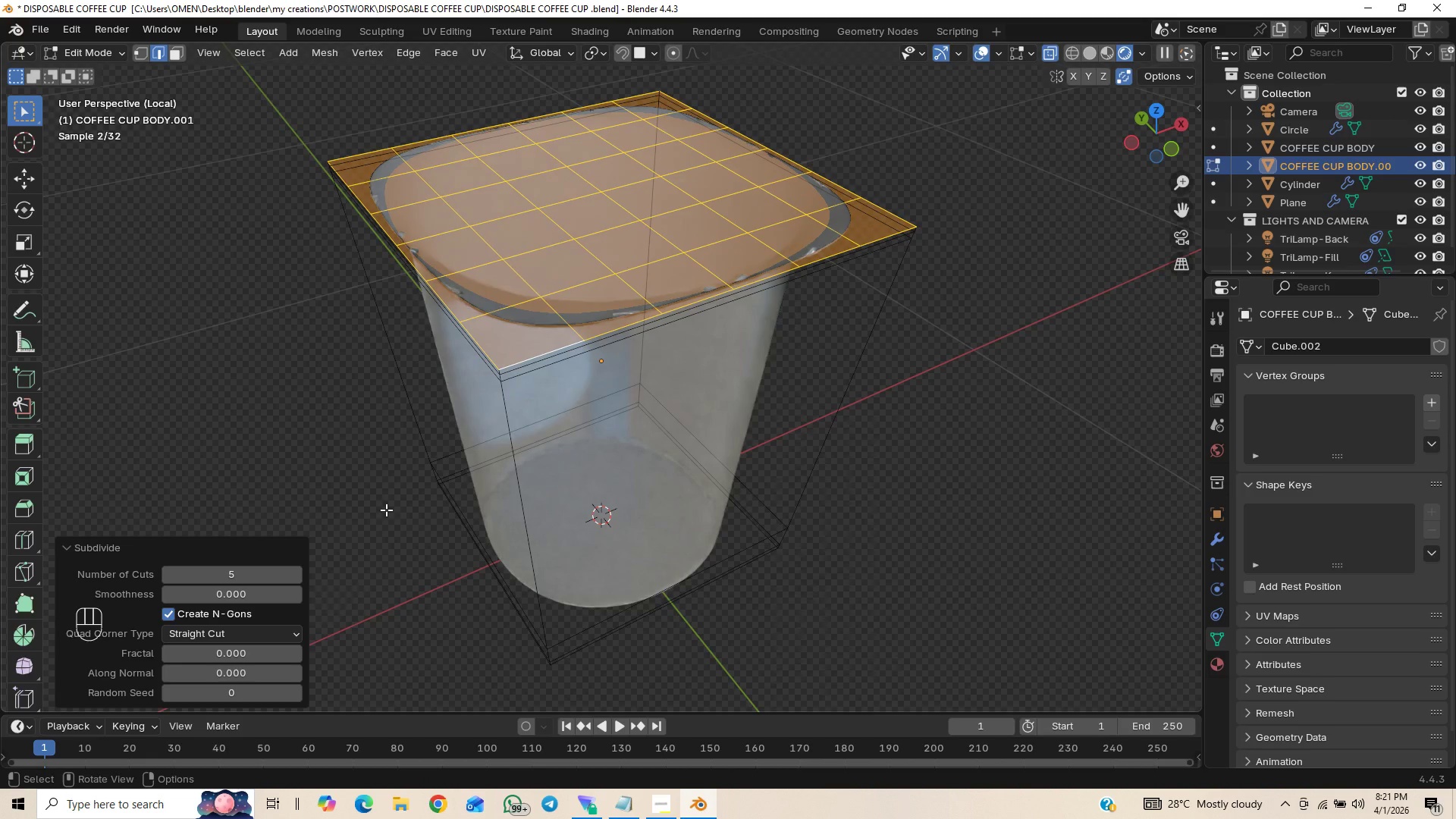 
key(S)
 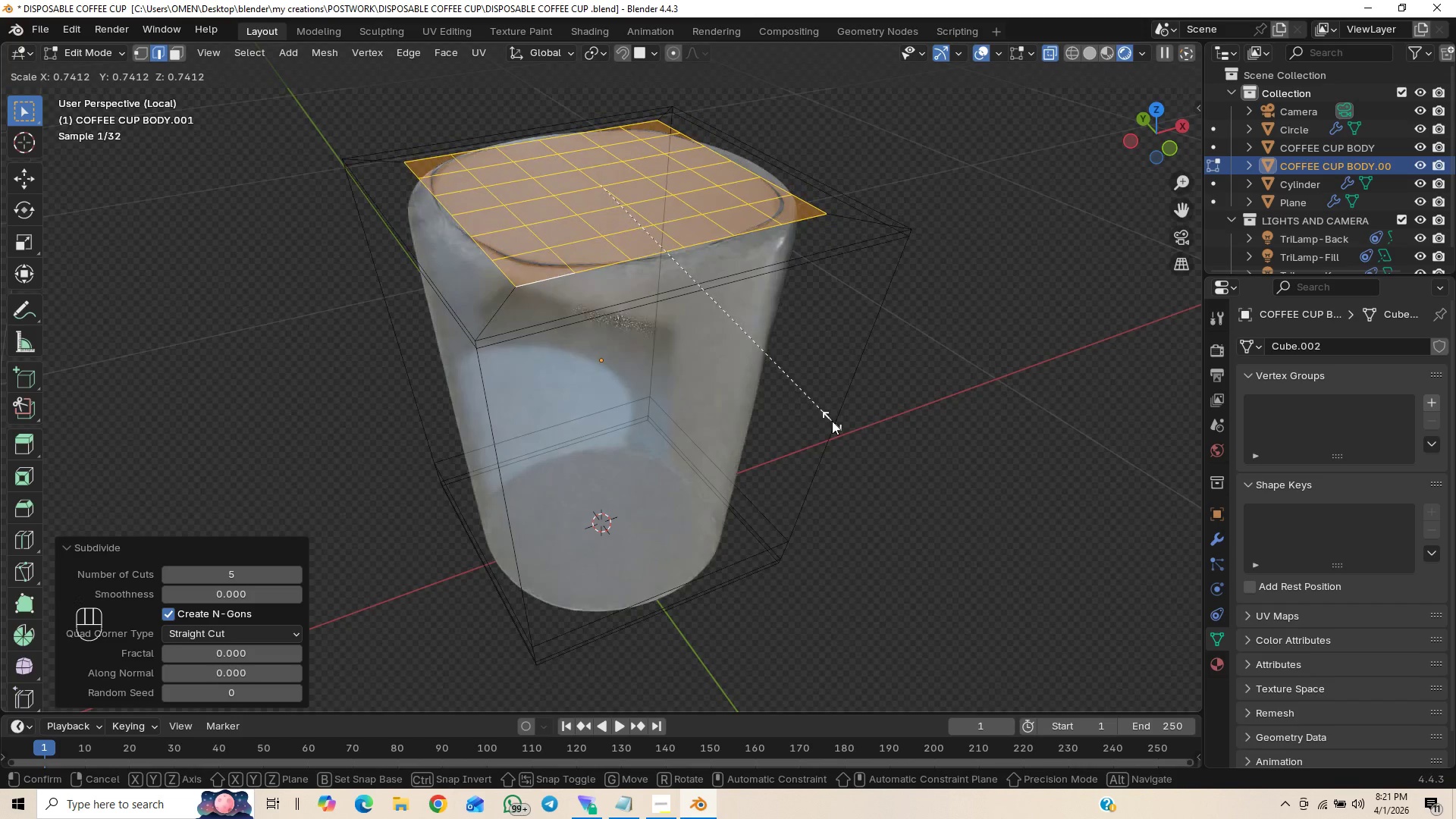 
right_click([831, 422])
 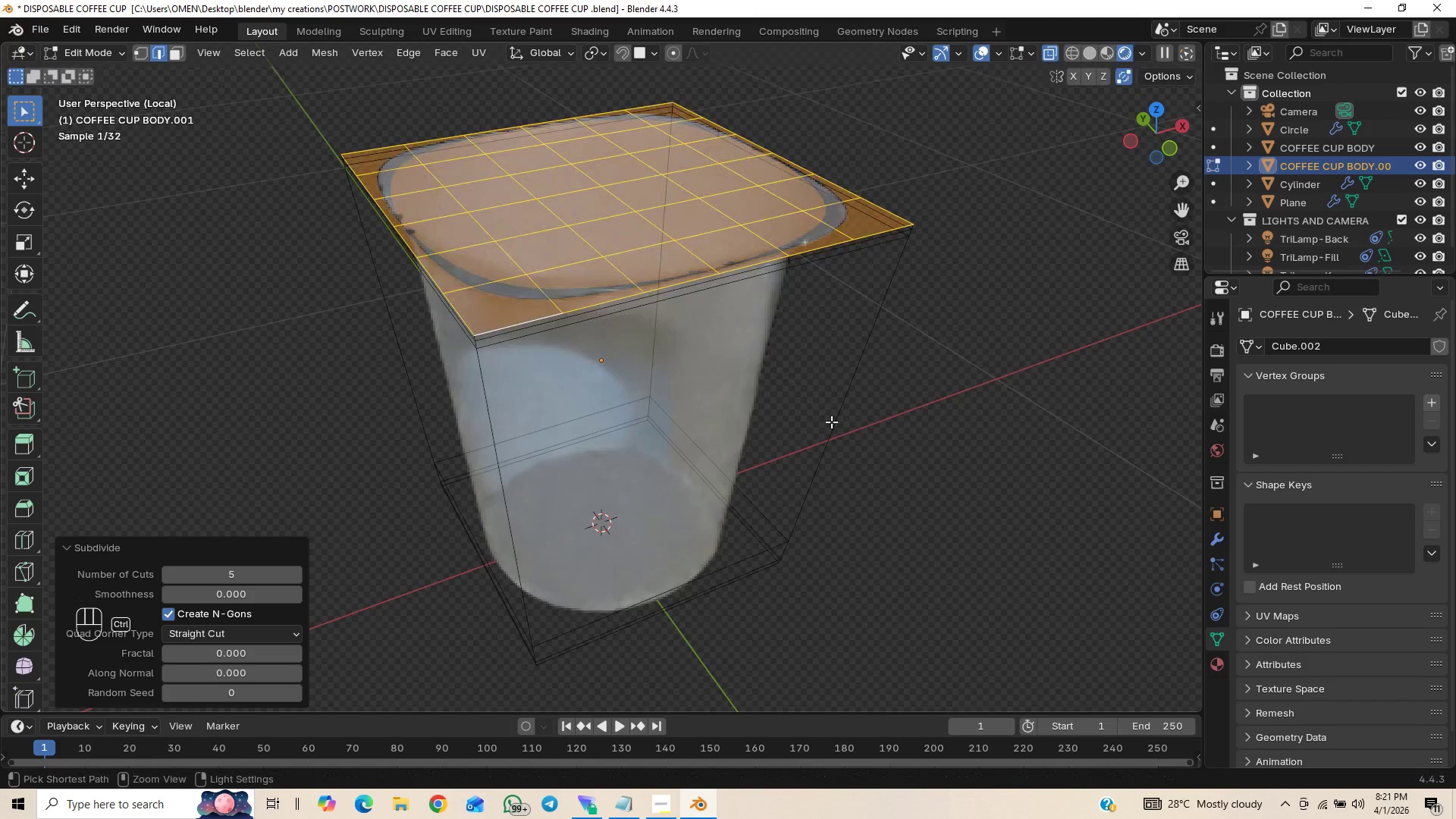 
key(Control+Z)
 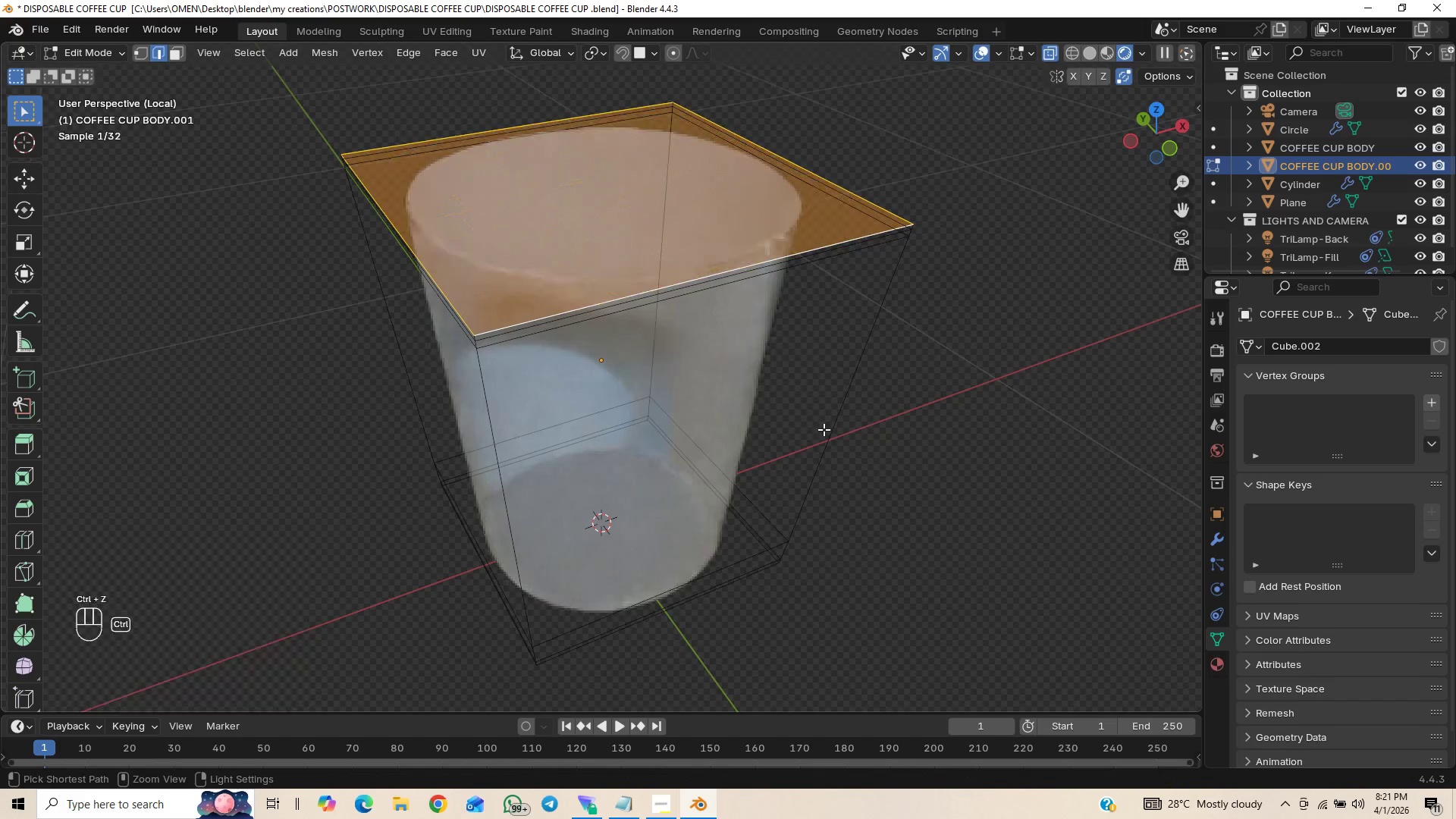 
key(Control+Z)
 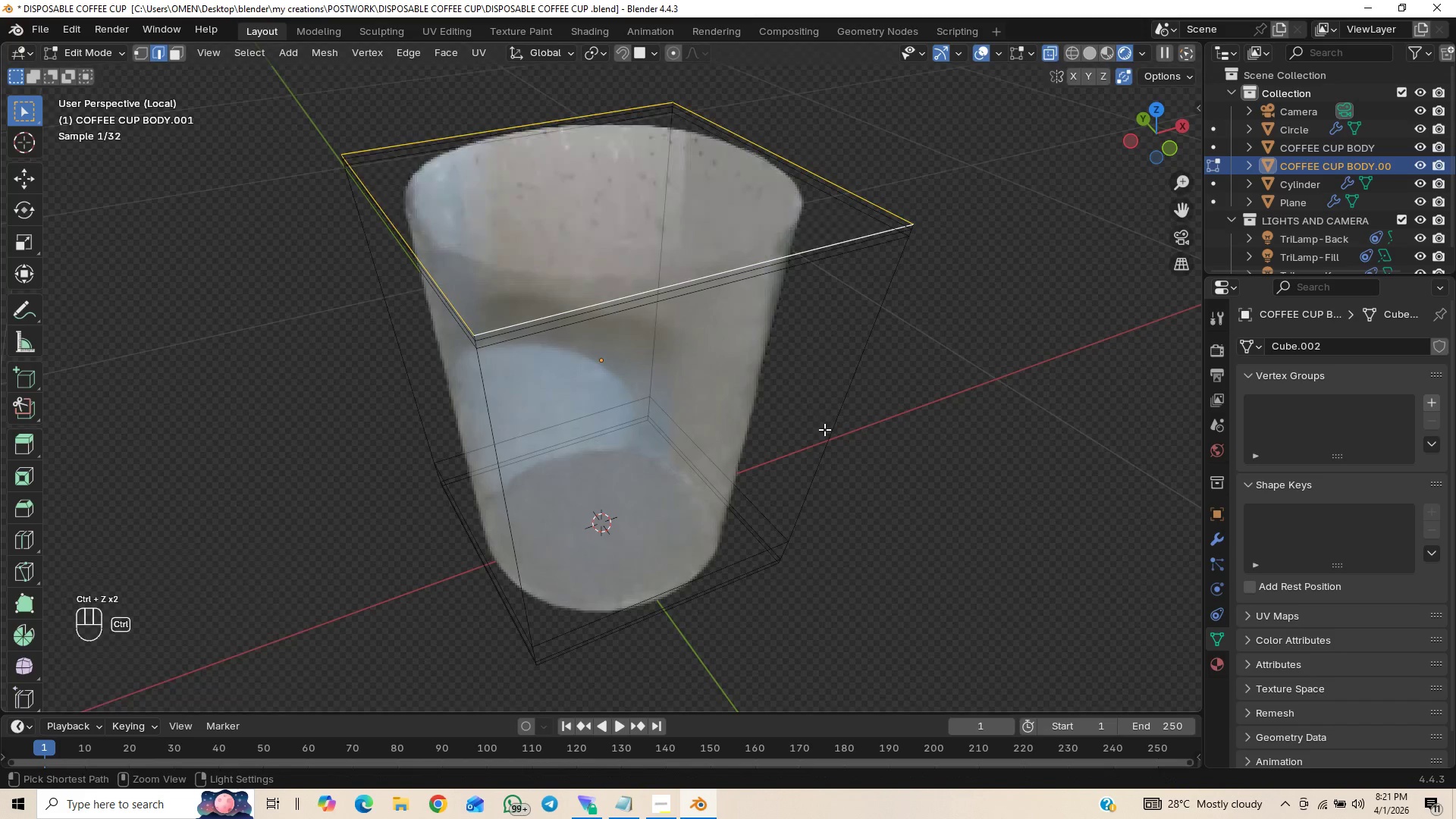 
key(Control+Z)
 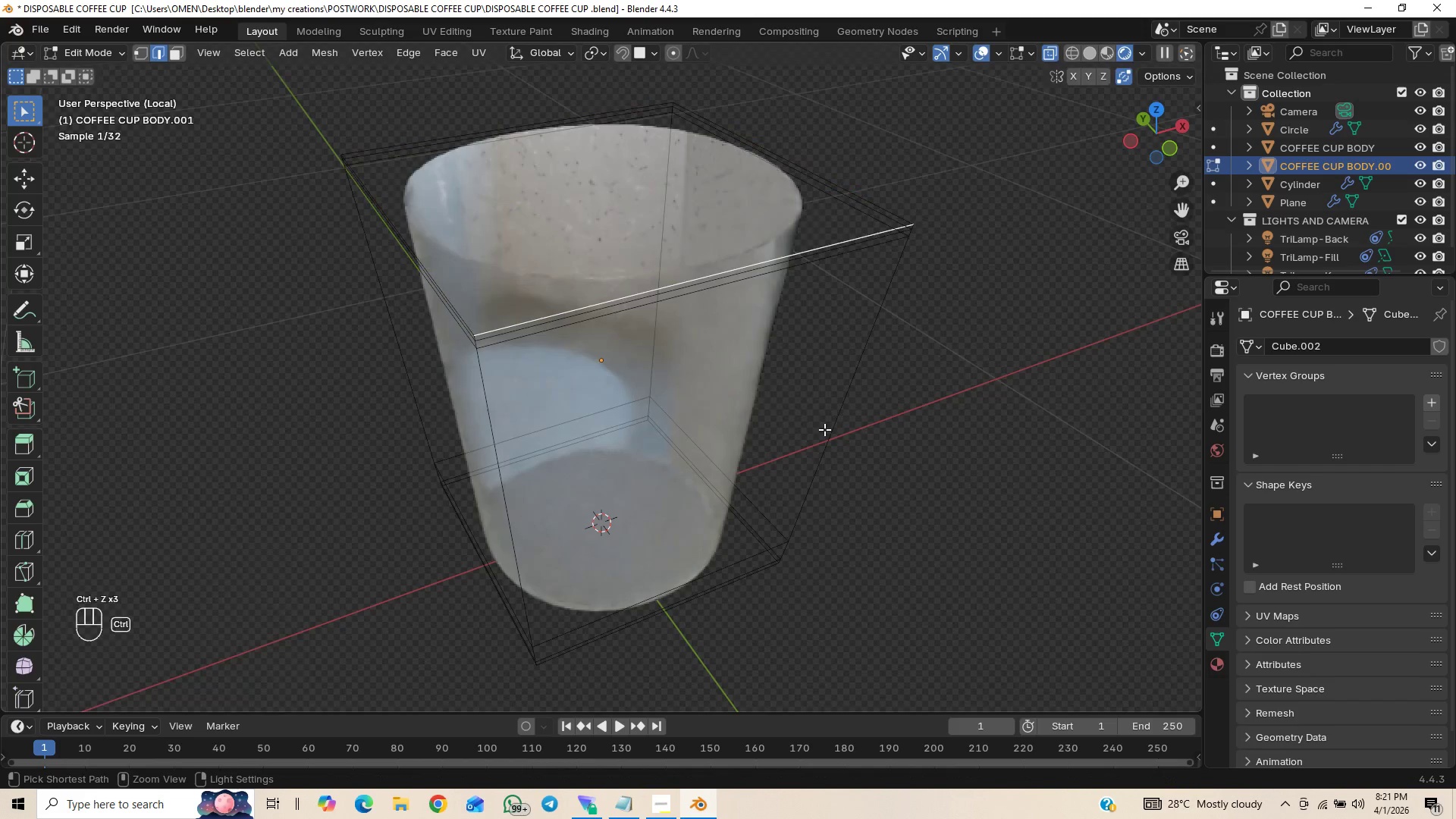 
key(Control+Z)
 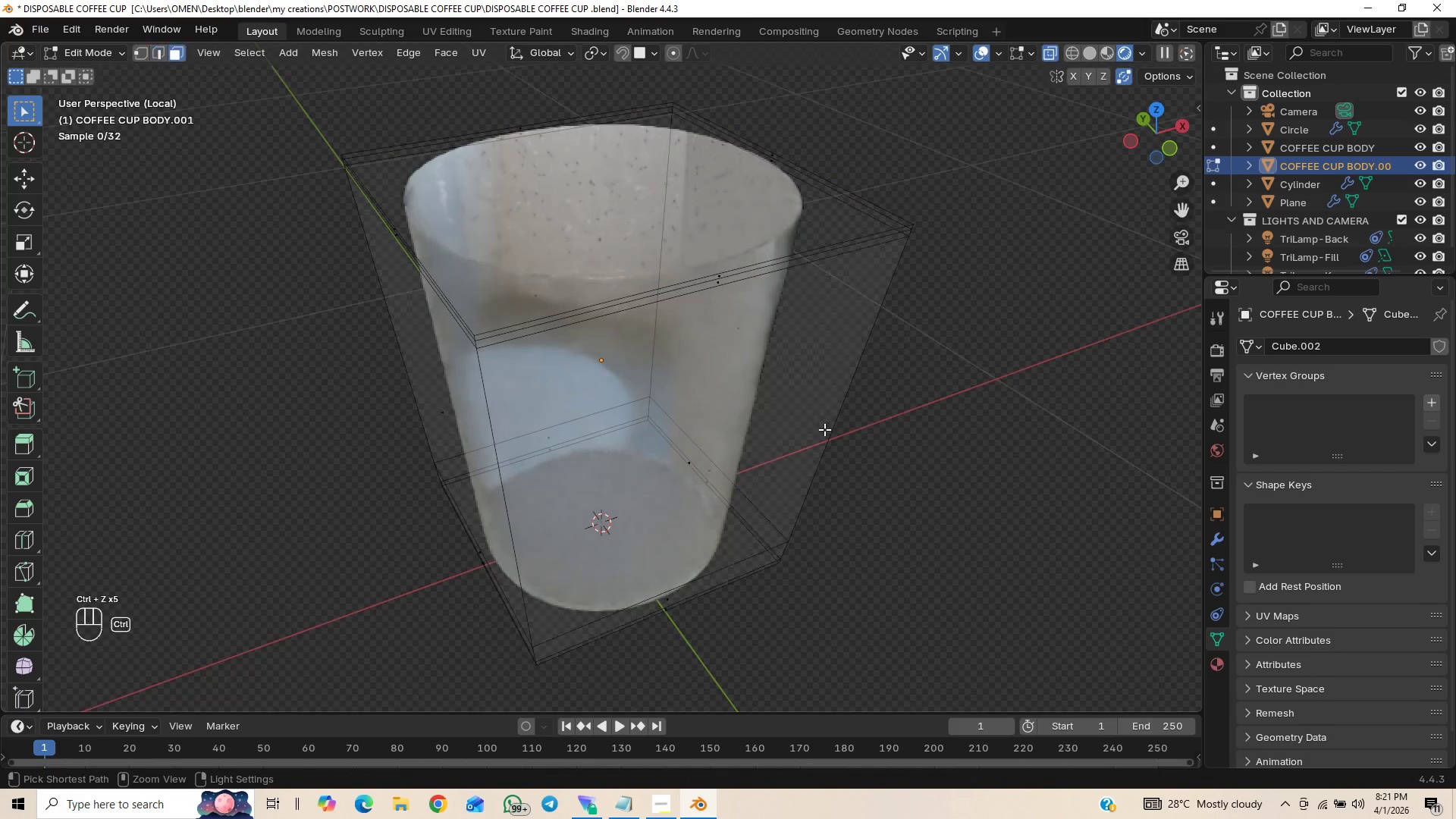 
key(Control+Z)
 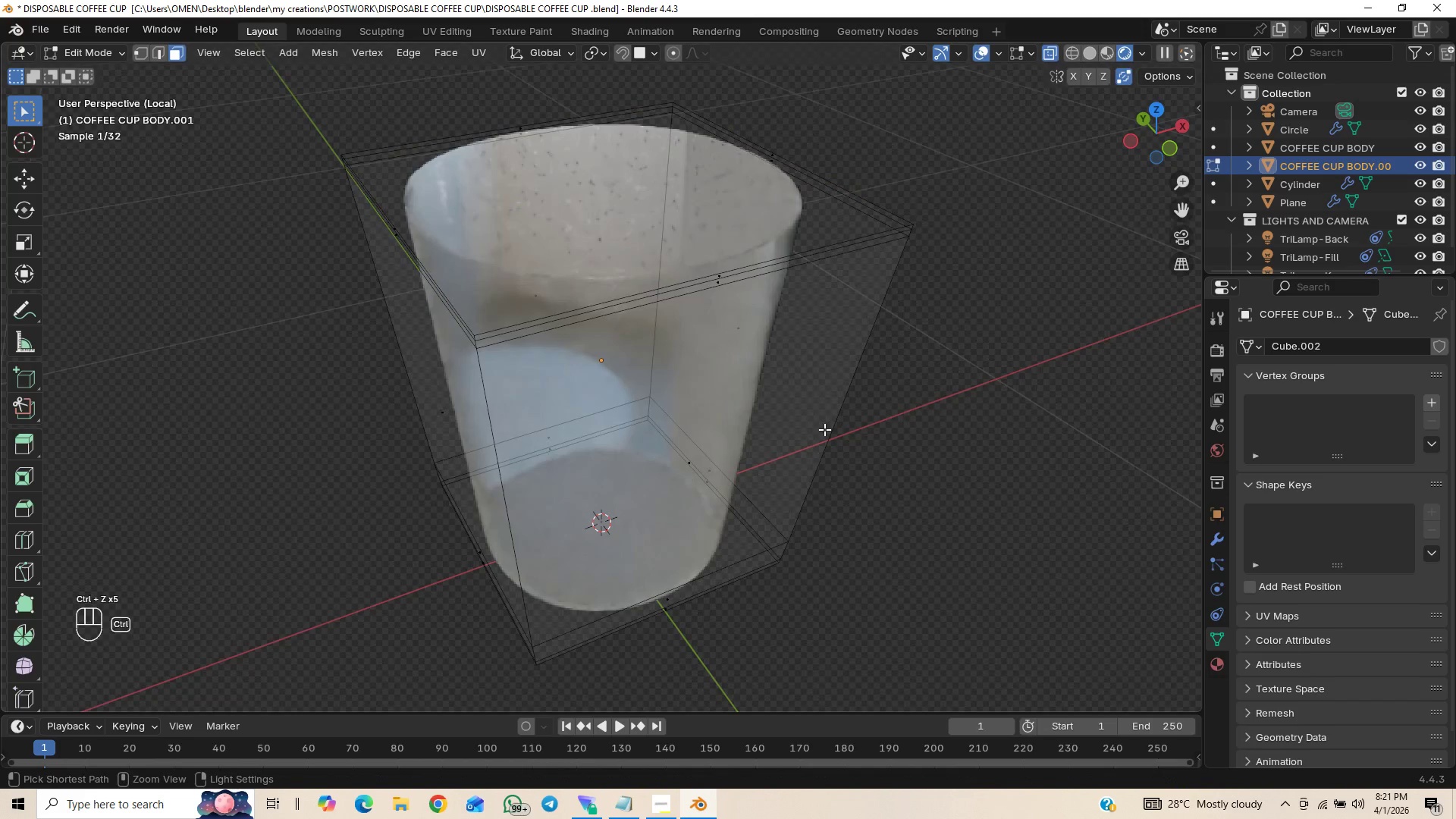 
key(Control+Z)
 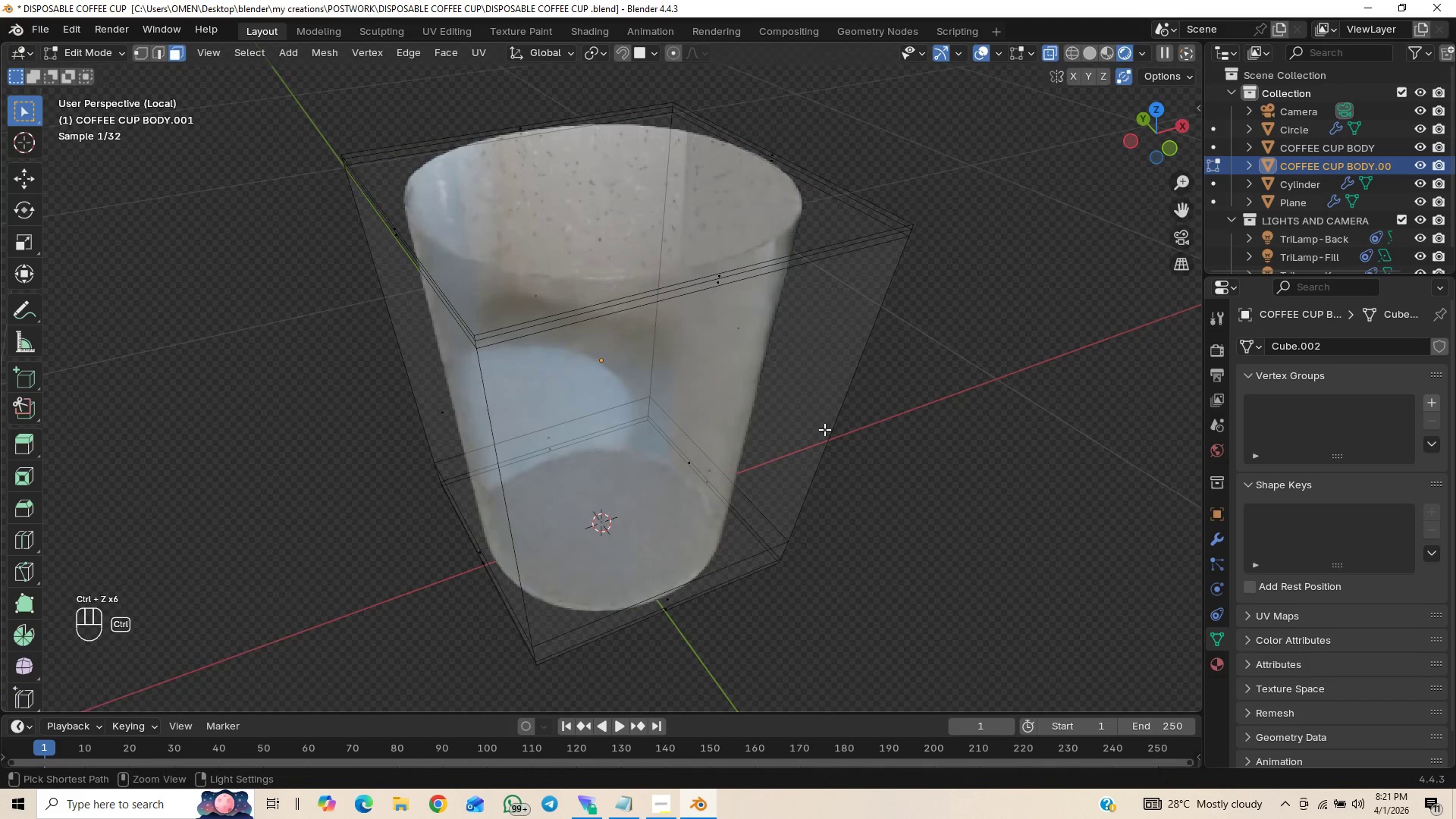 
key(Control+Z)
 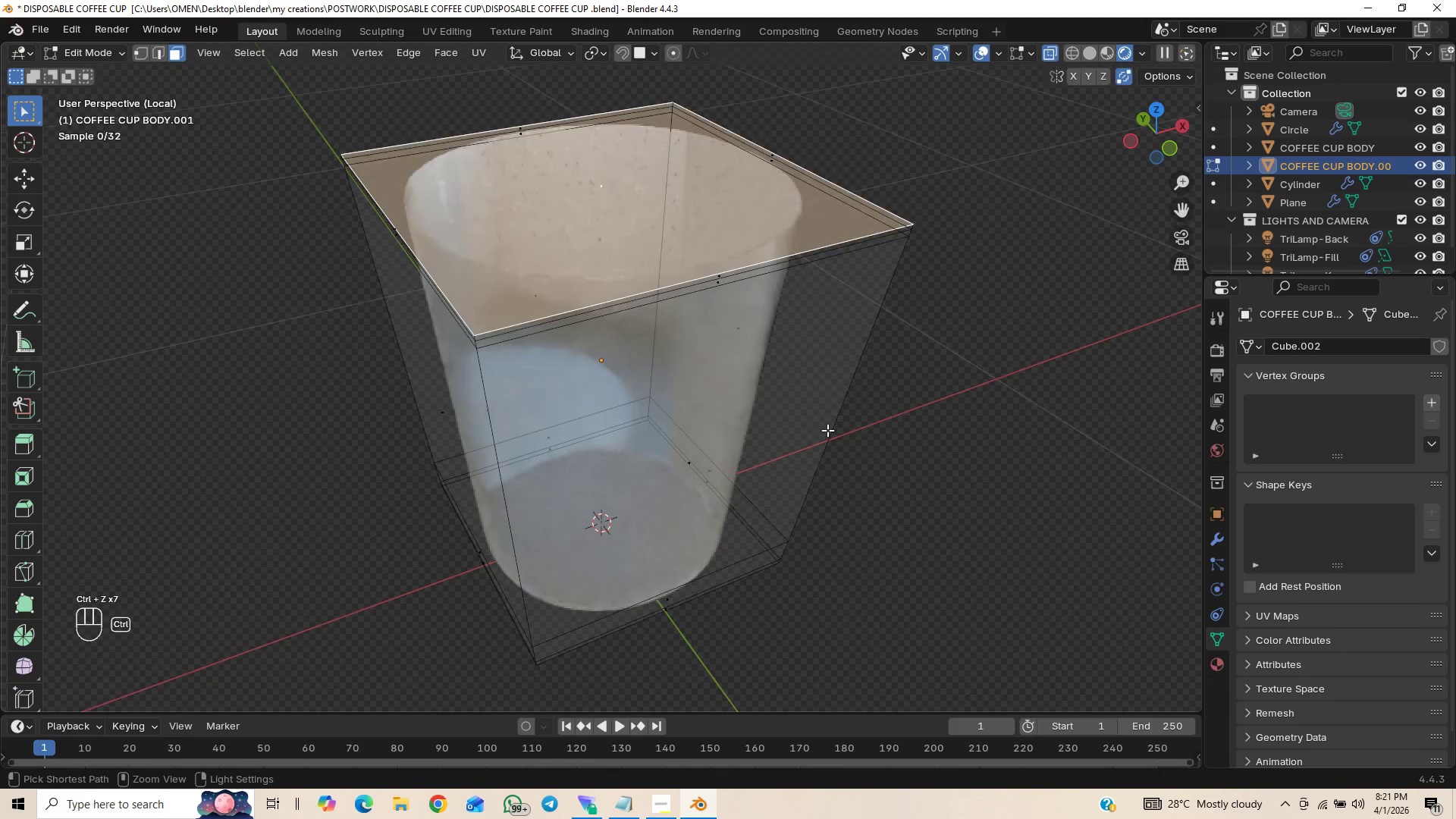 
key(Control+Z)
 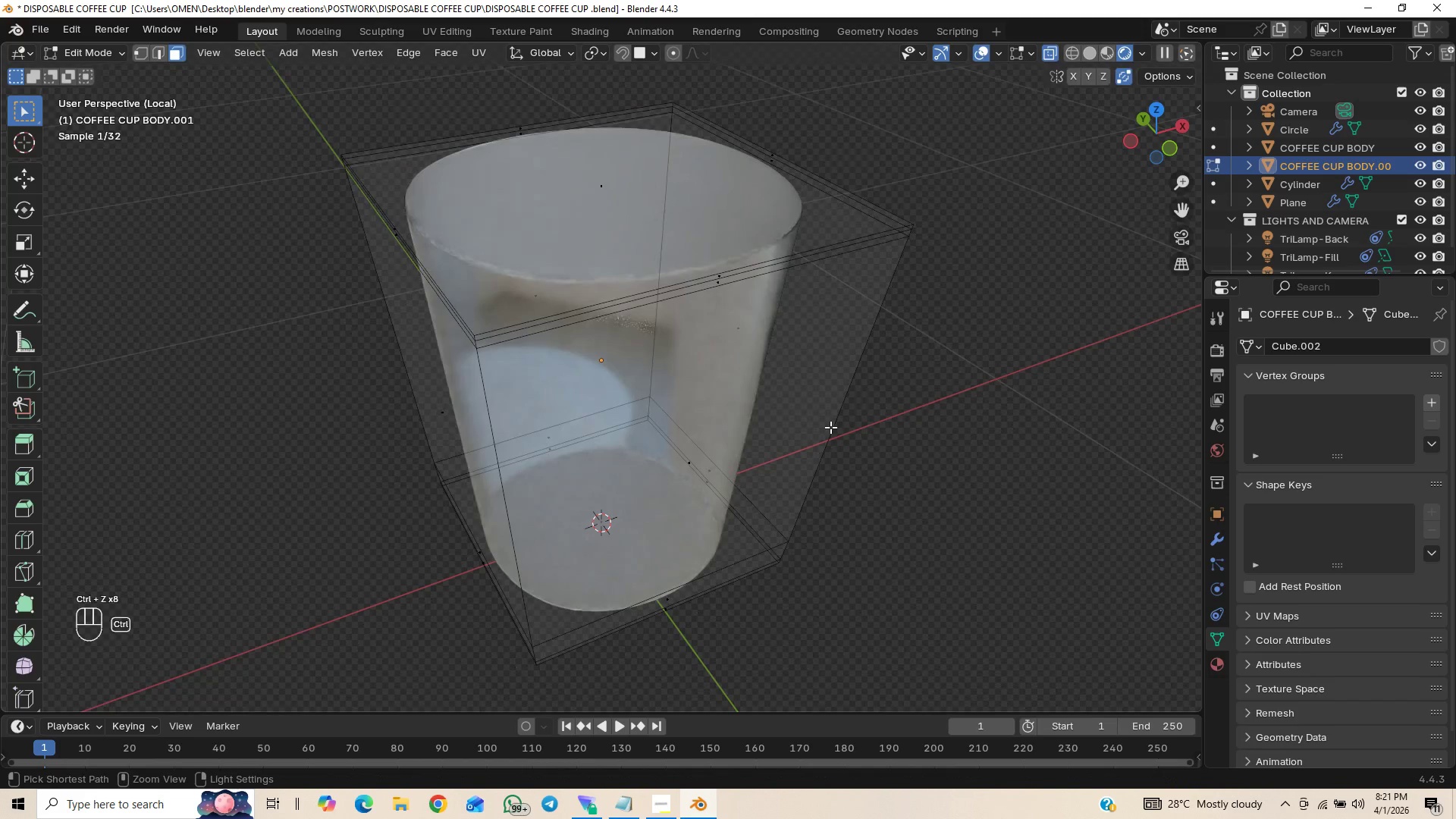 
key(Control+Z)
 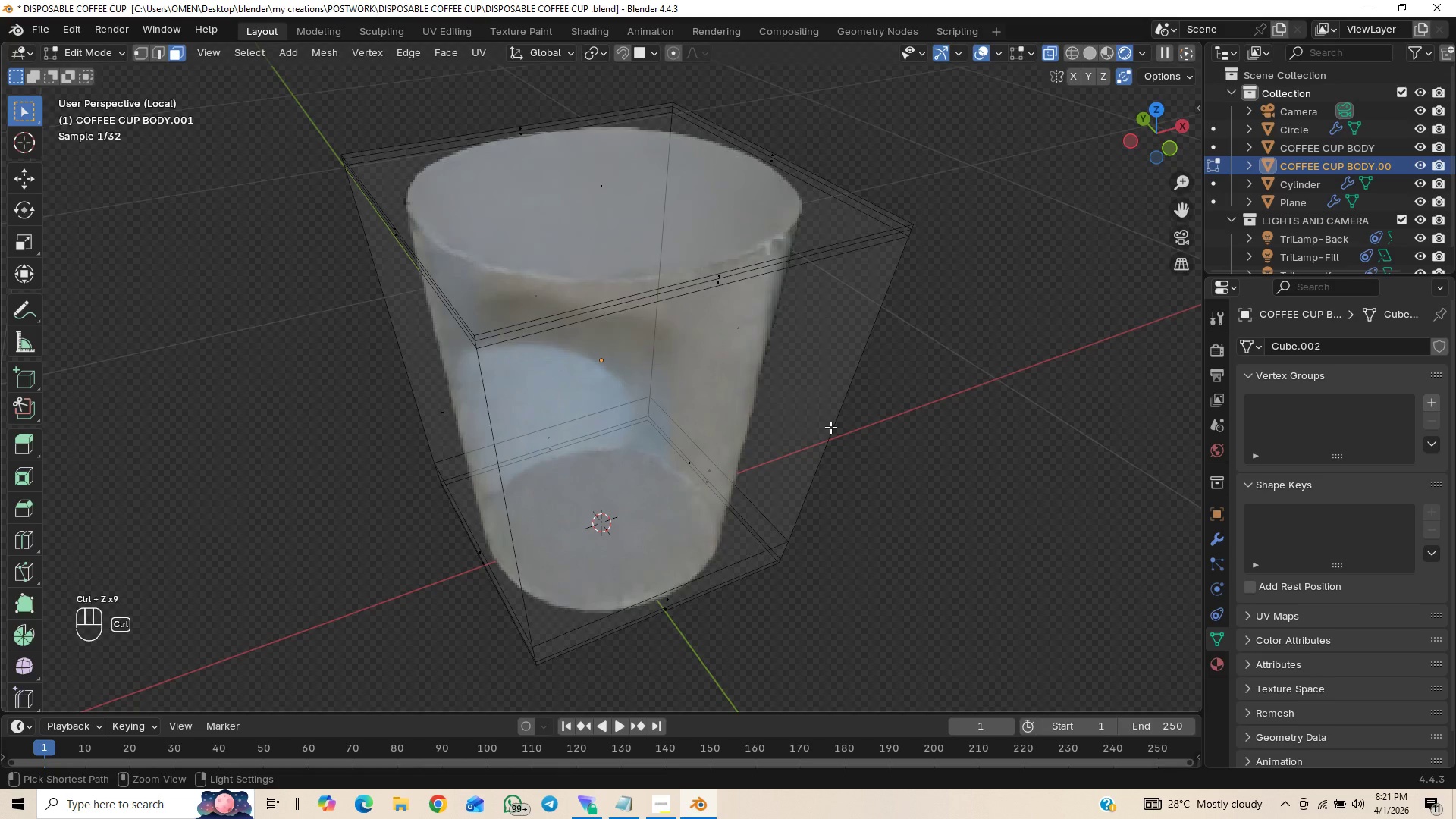 
key(Control+Z)
 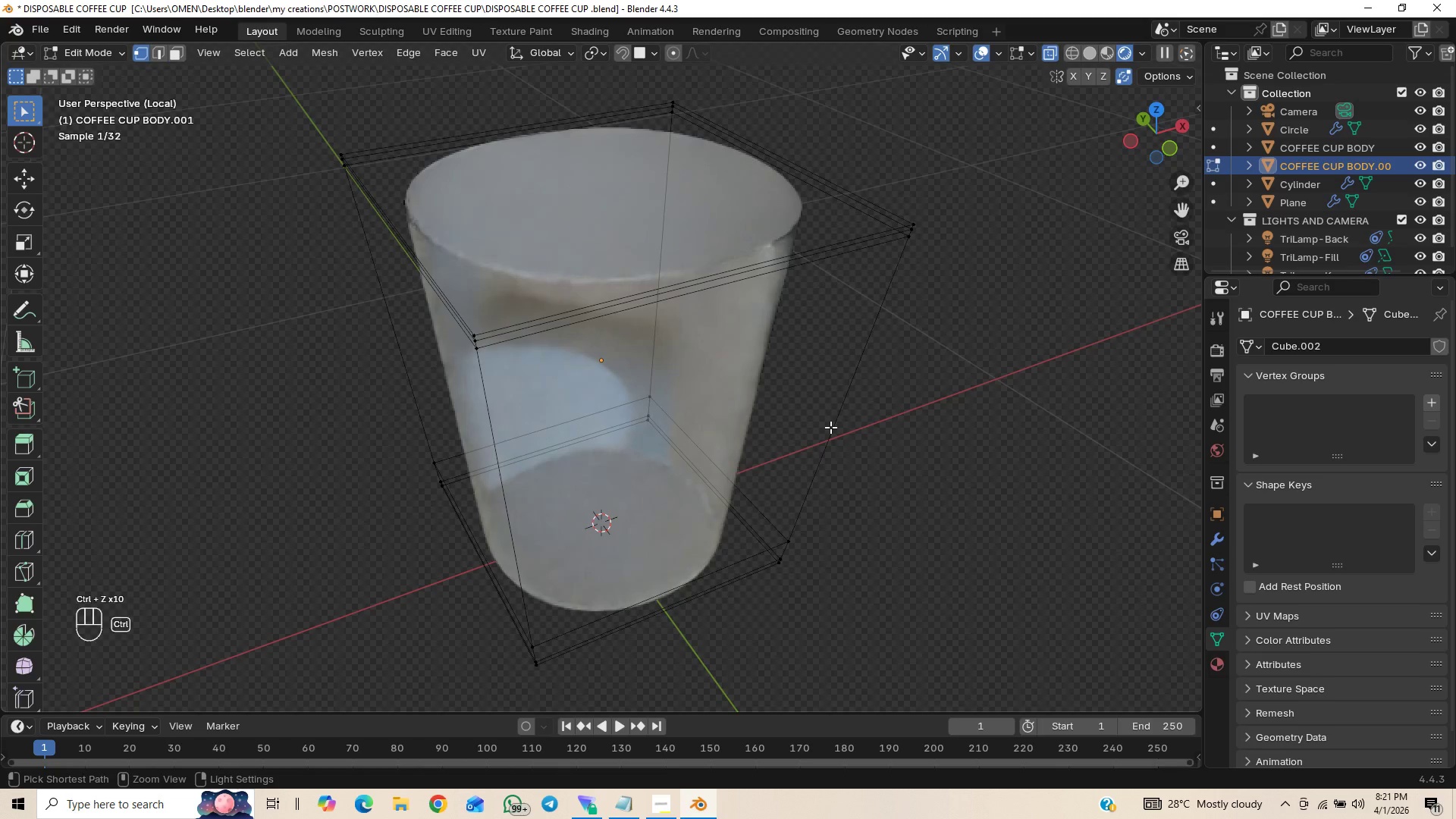 
key(Control+Z)
 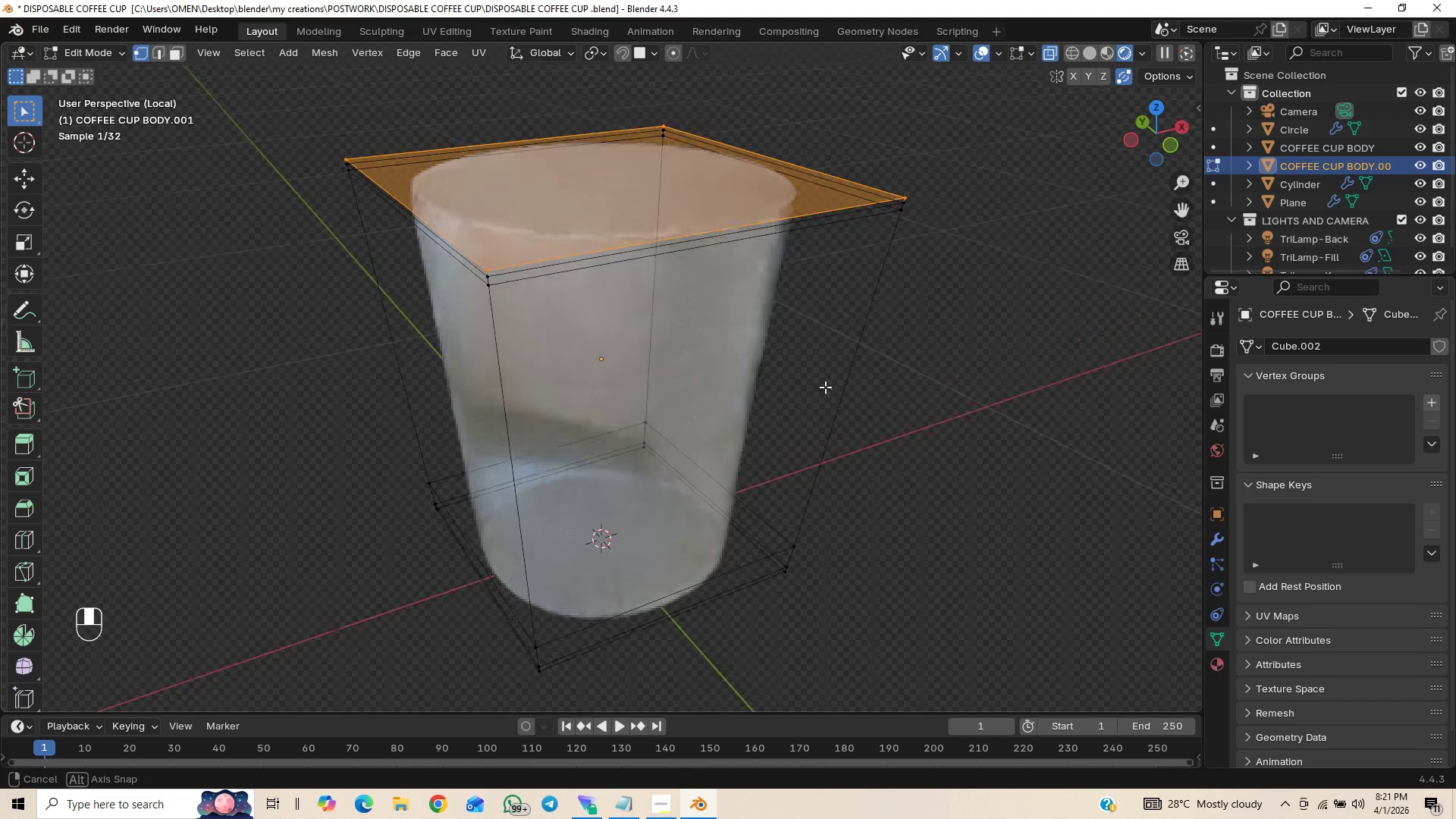 
wait(7.75)
 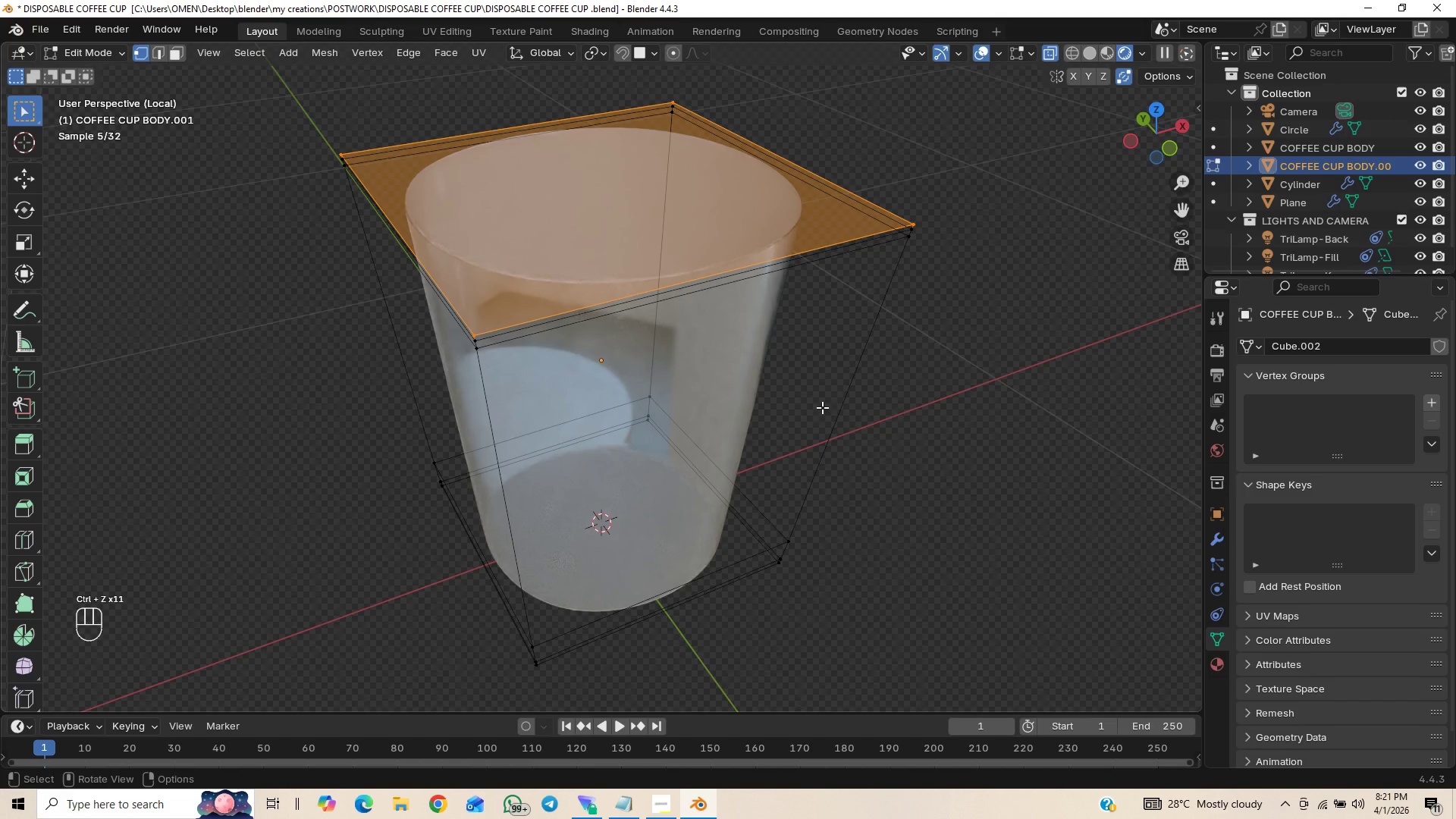 
hold_key(key=ShiftLeft, duration=0.89)
 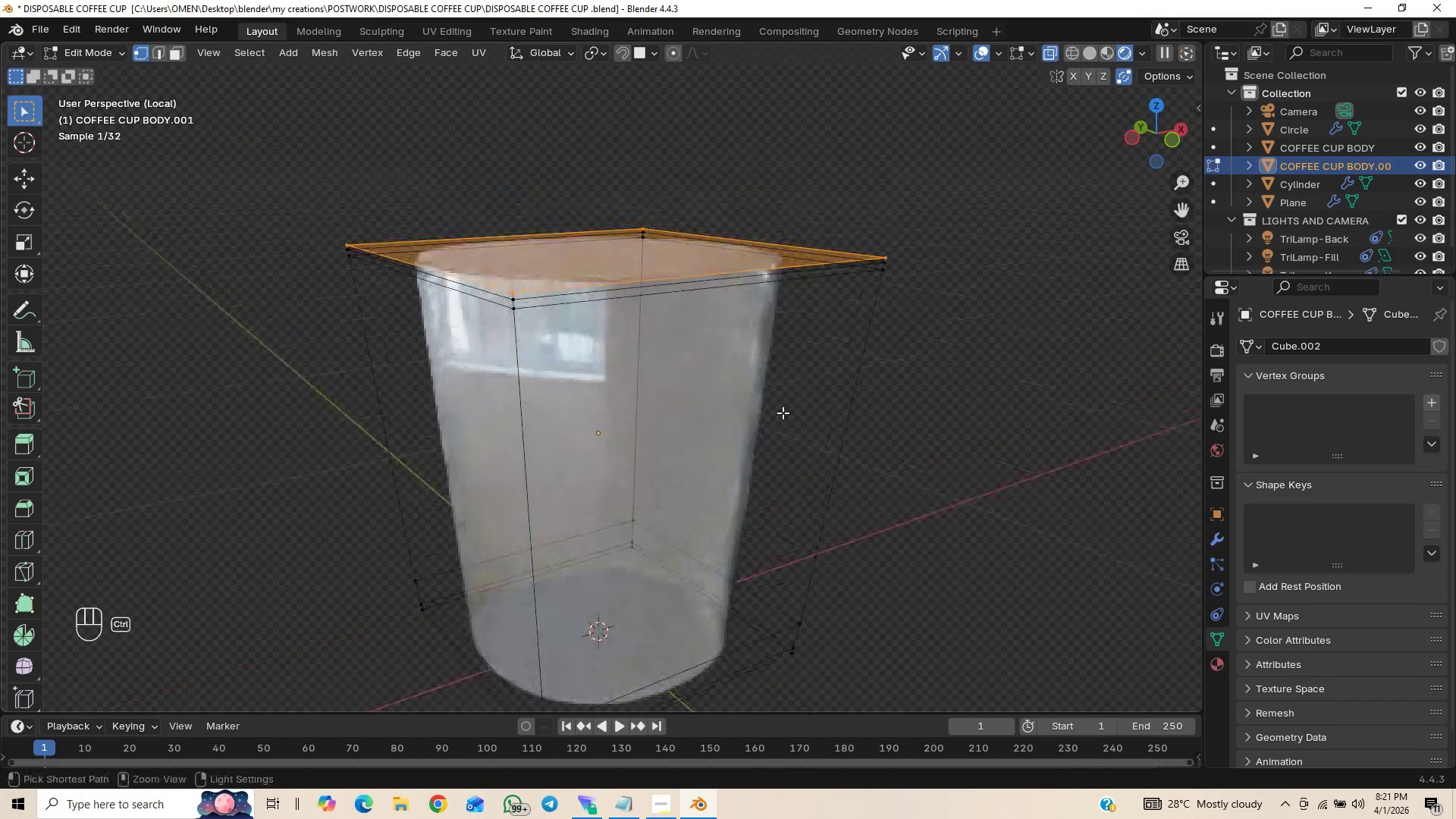 
hold_key(key=ControlLeft, duration=1.03)
scroll: coordinate [785, 416], scroll_direction: up, amount: 3.0
 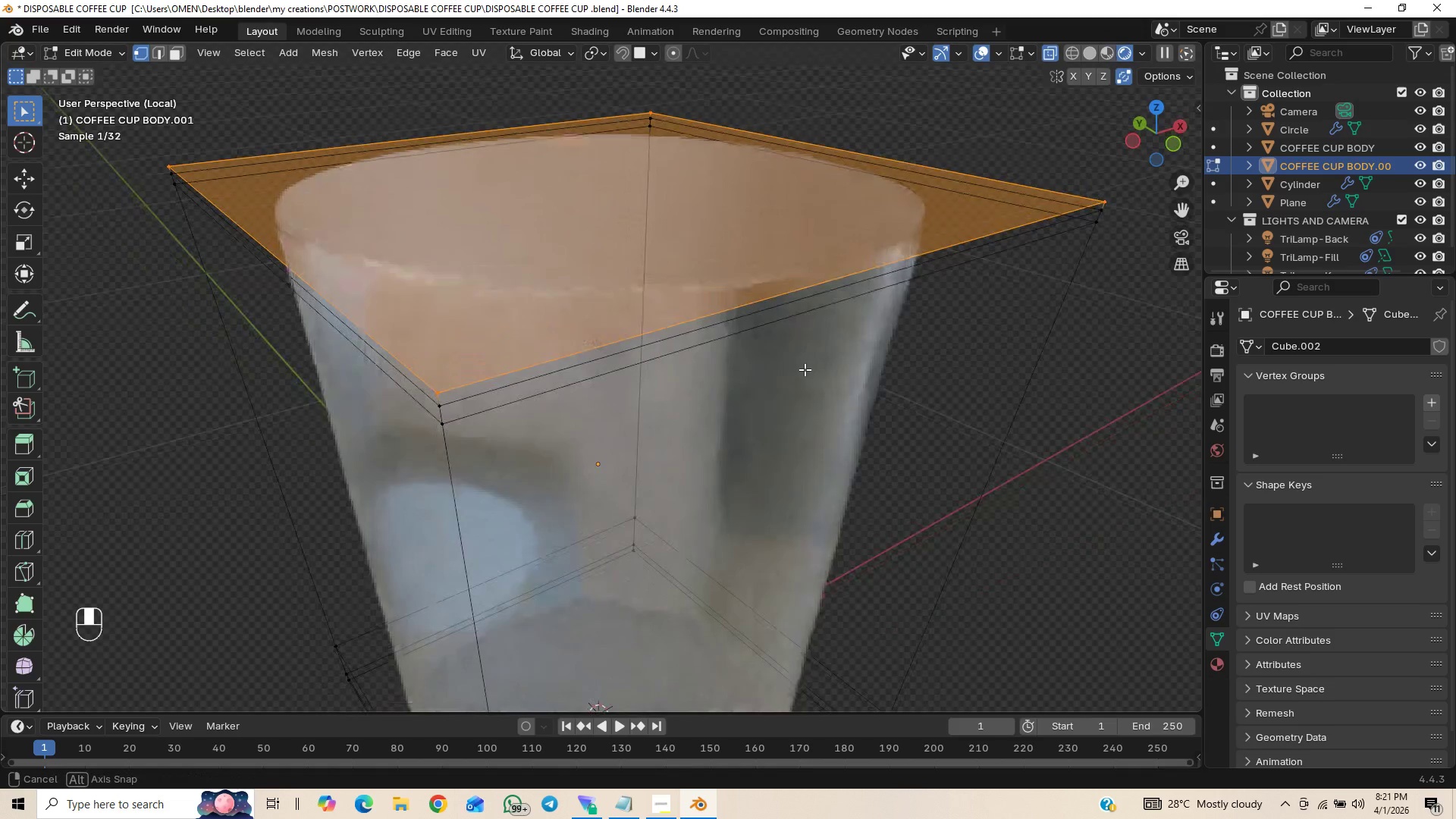 
scroll: coordinate [903, 428], scroll_direction: down, amount: 1.0
 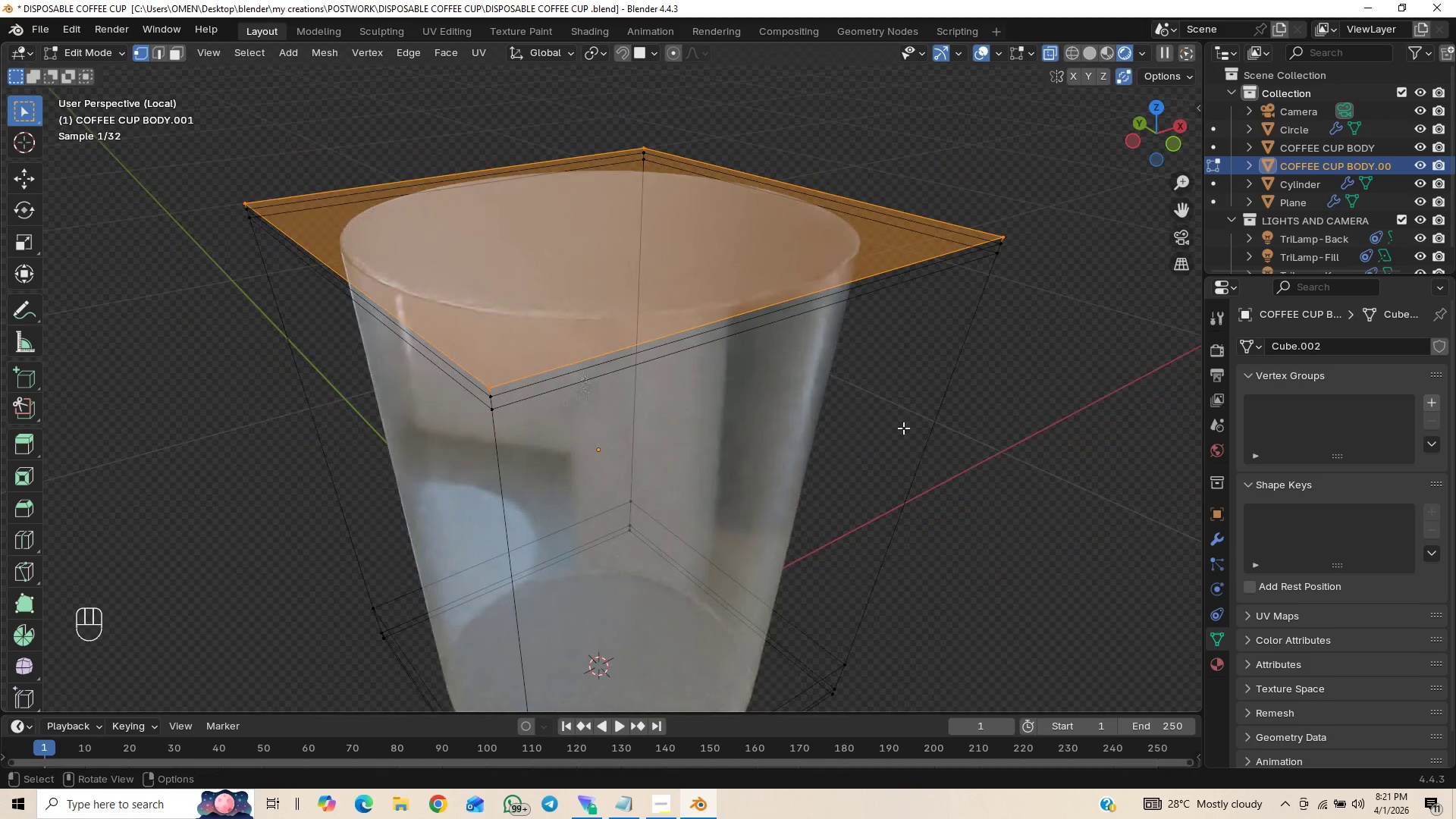 
key(I)
 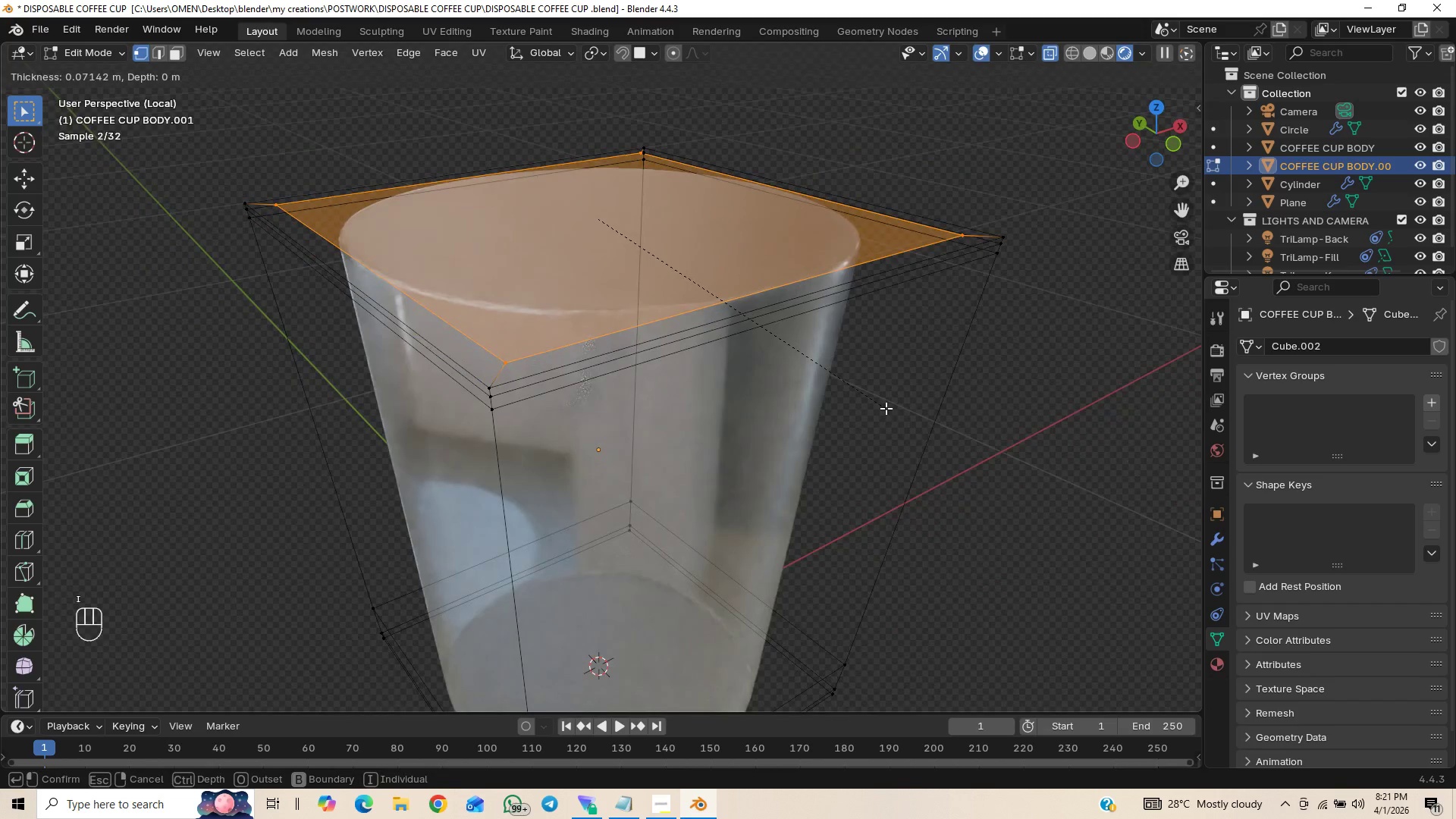 
left_click([886, 408])
 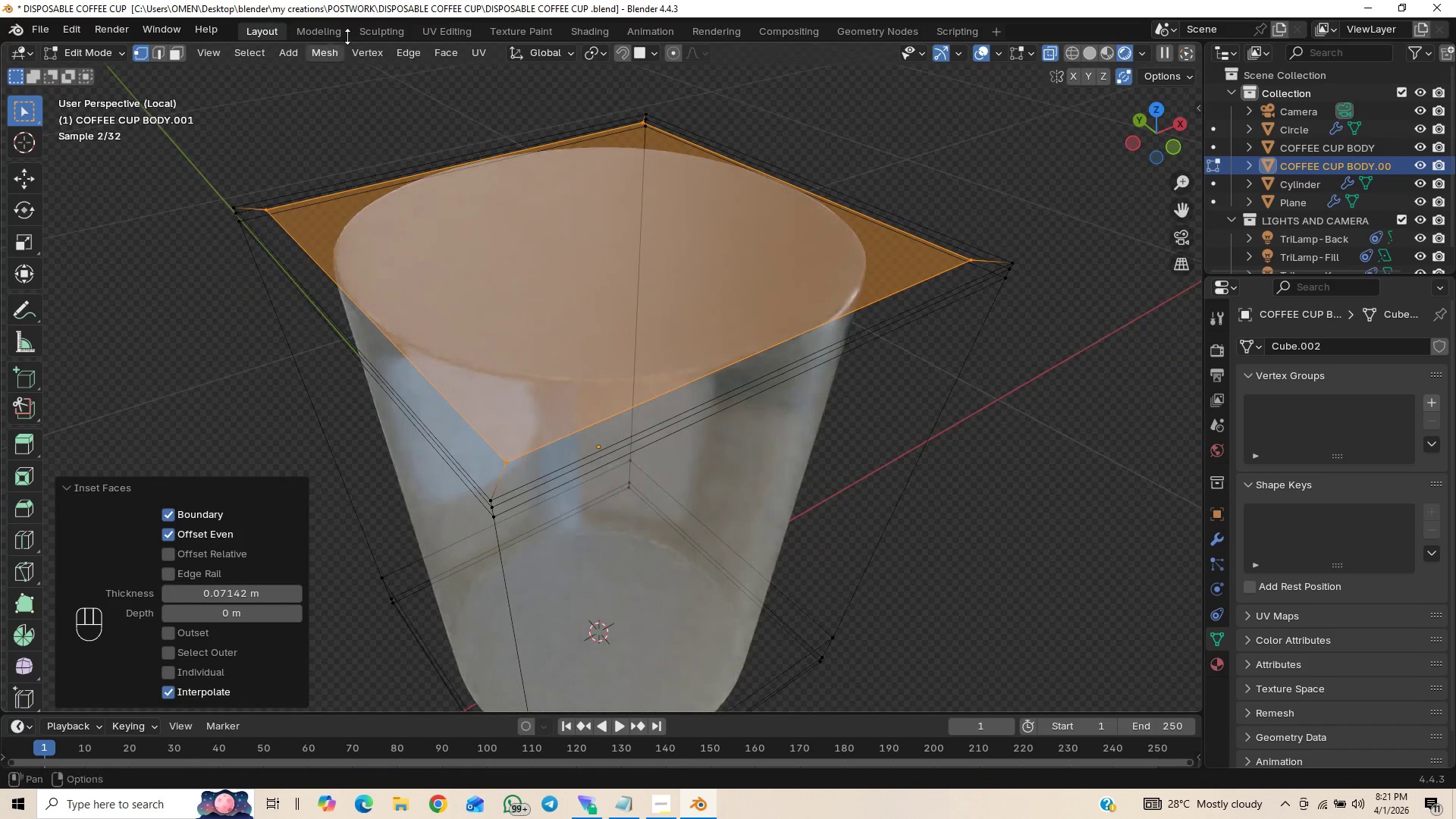 
left_click([449, 51])
 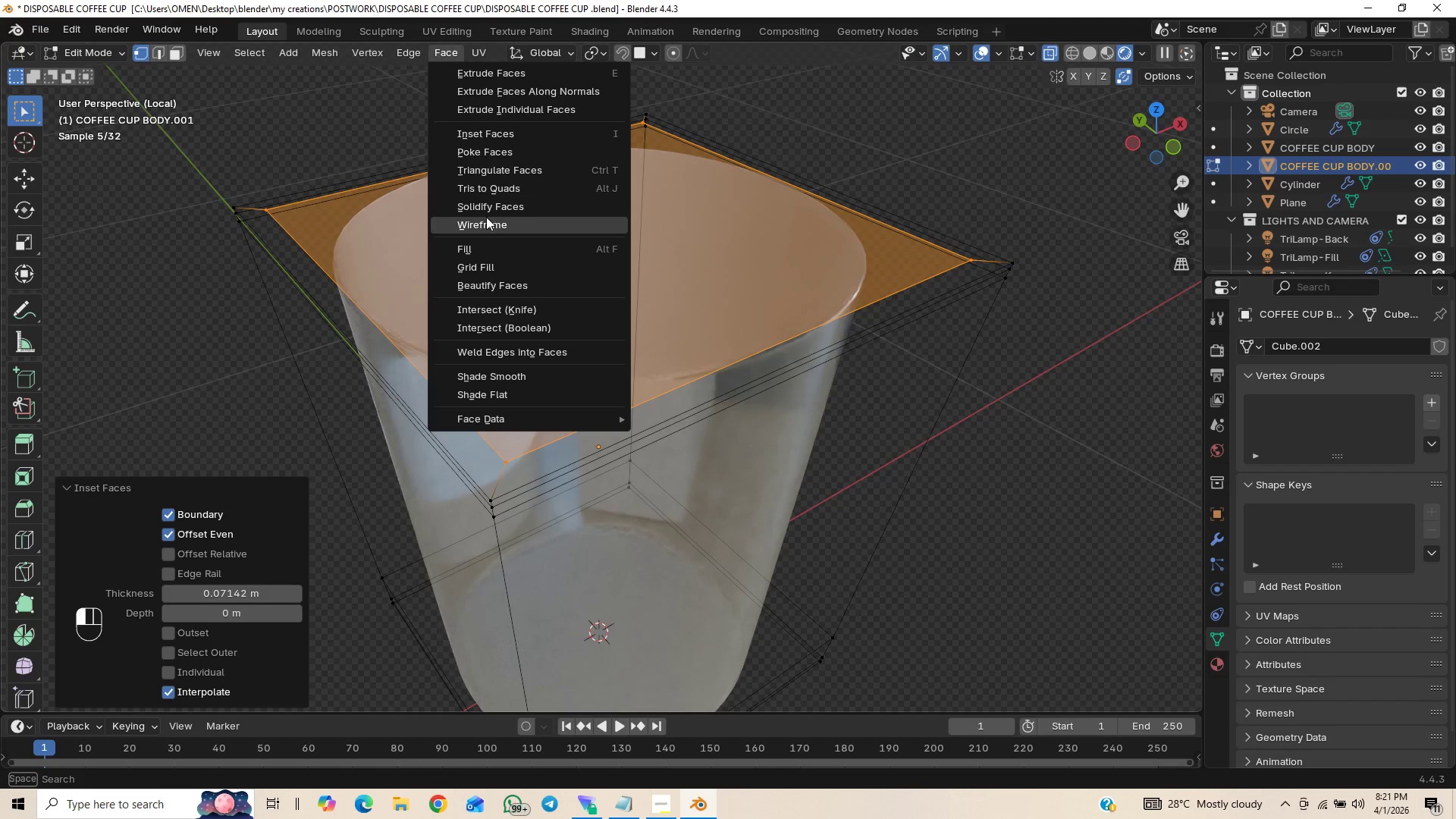 
mouse_move([476, 262])
 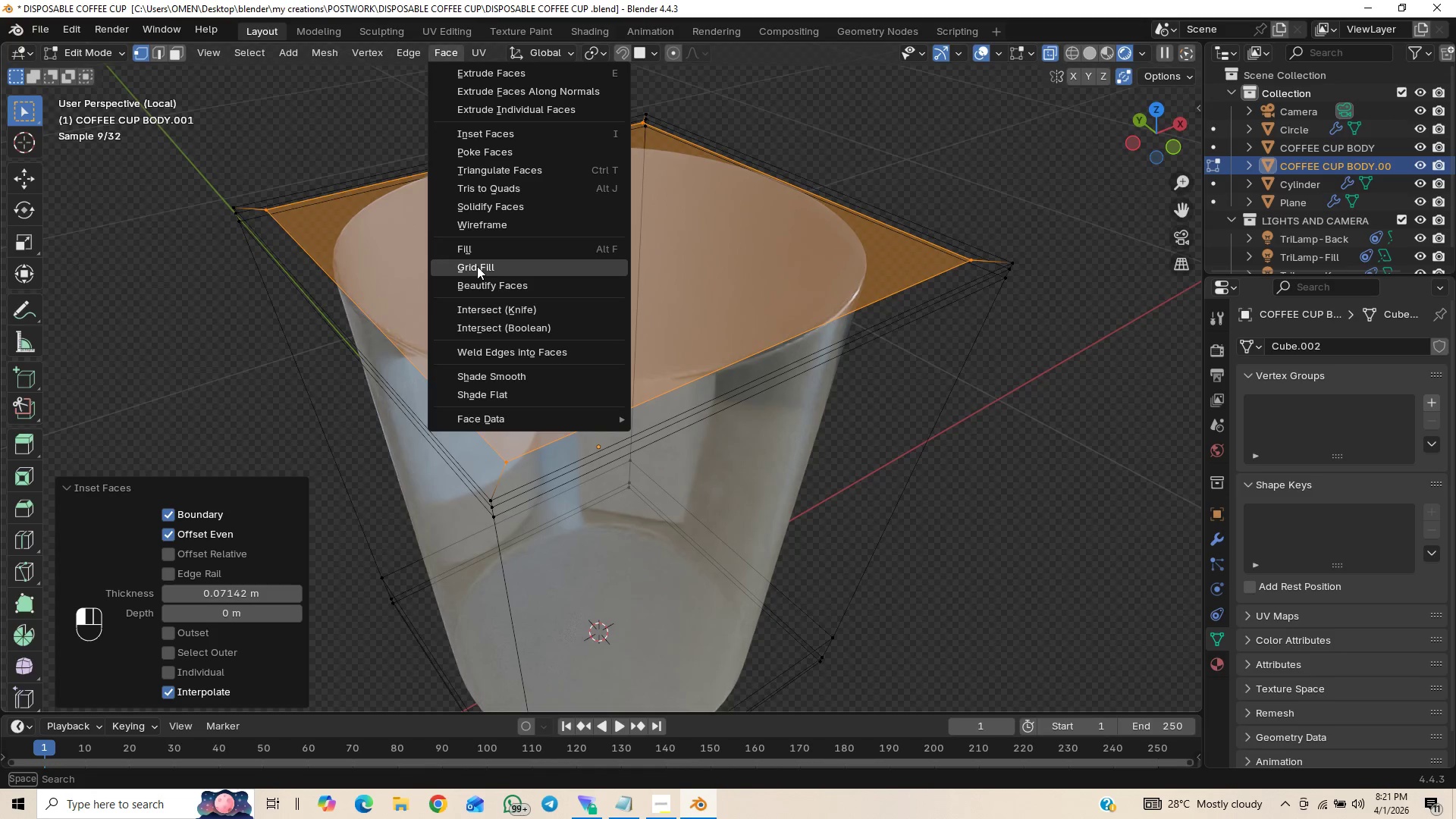 
left_click([477, 266])
 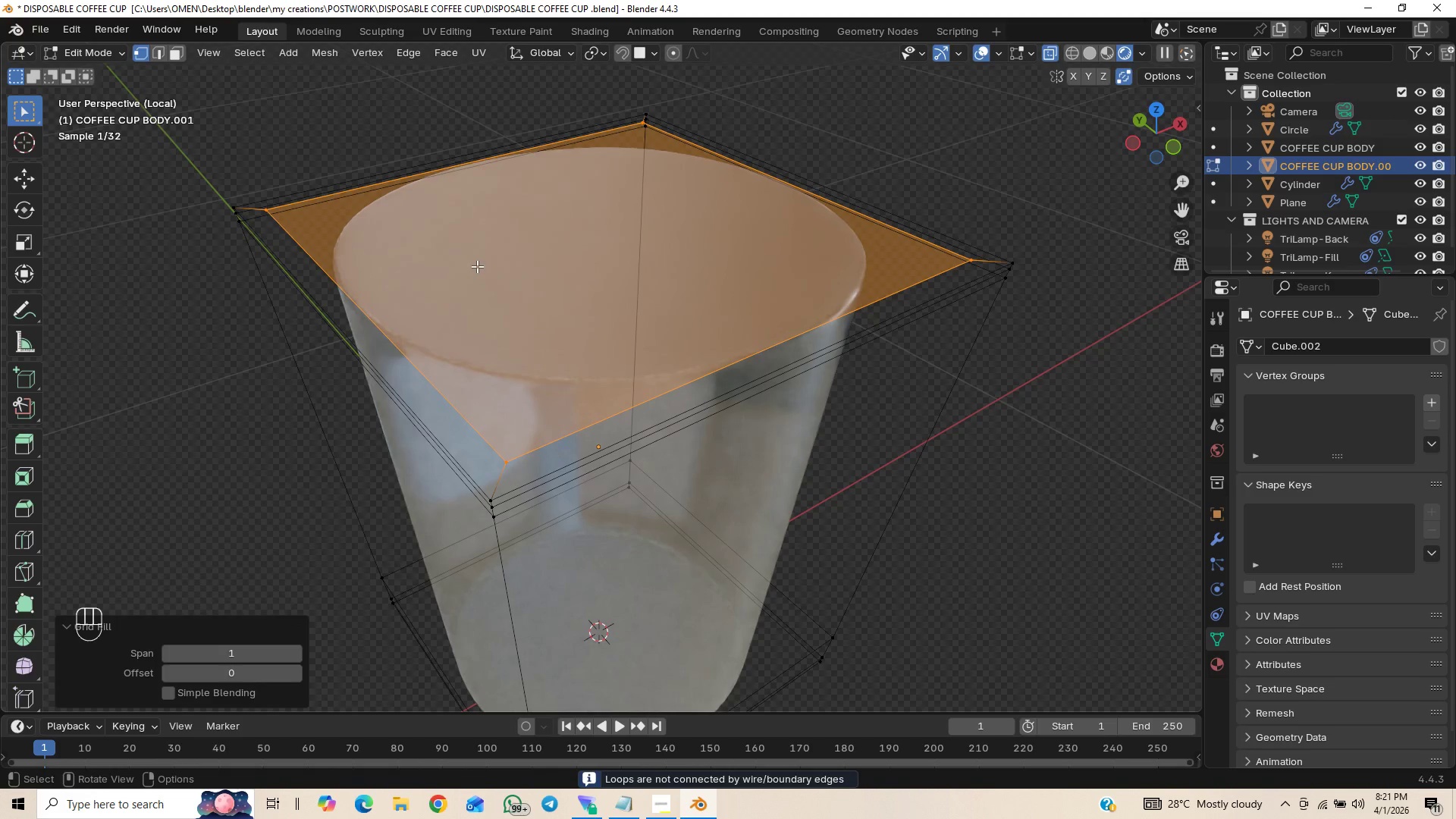 
key(Control+Z)
 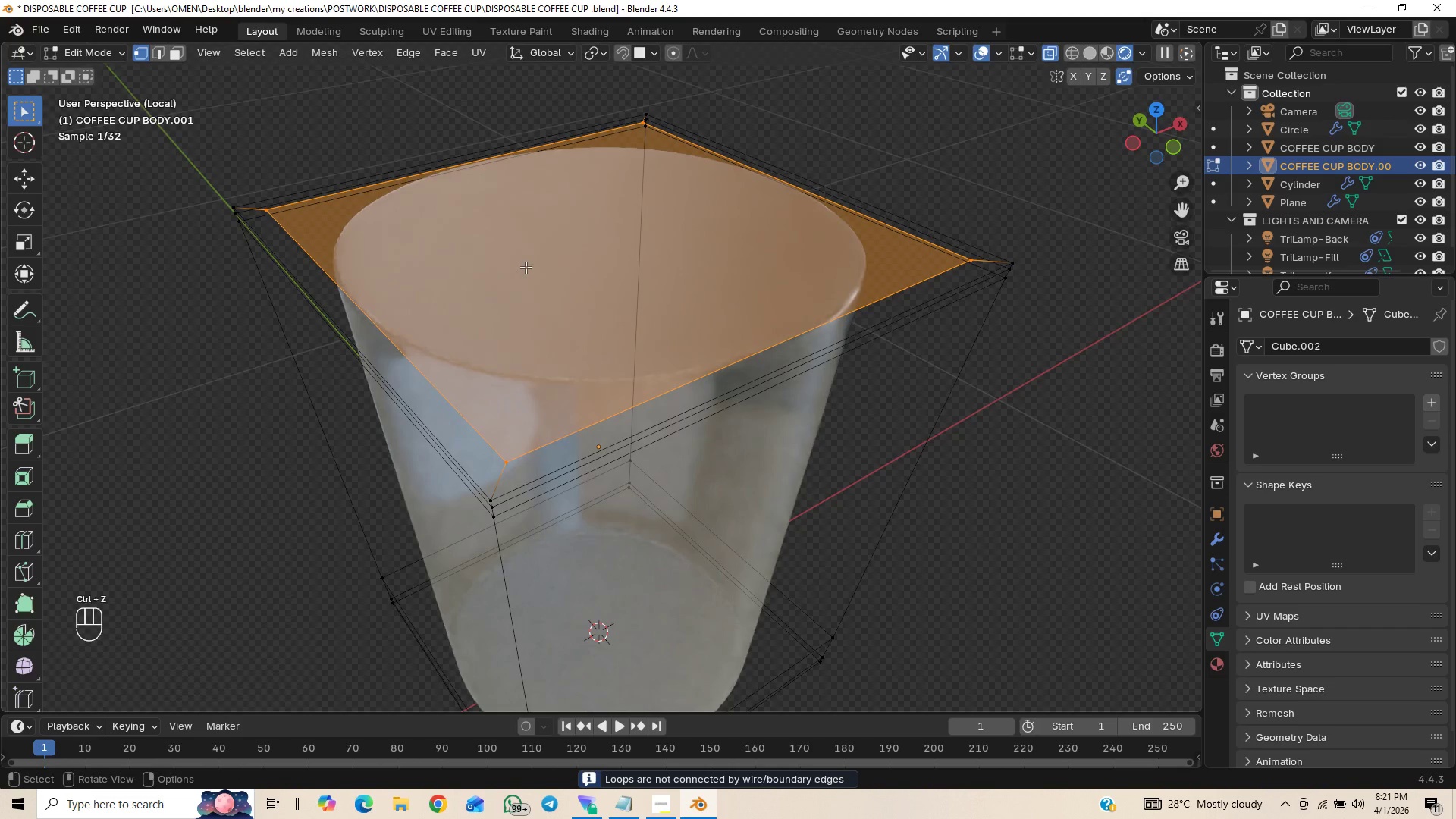 
right_click([535, 261])
 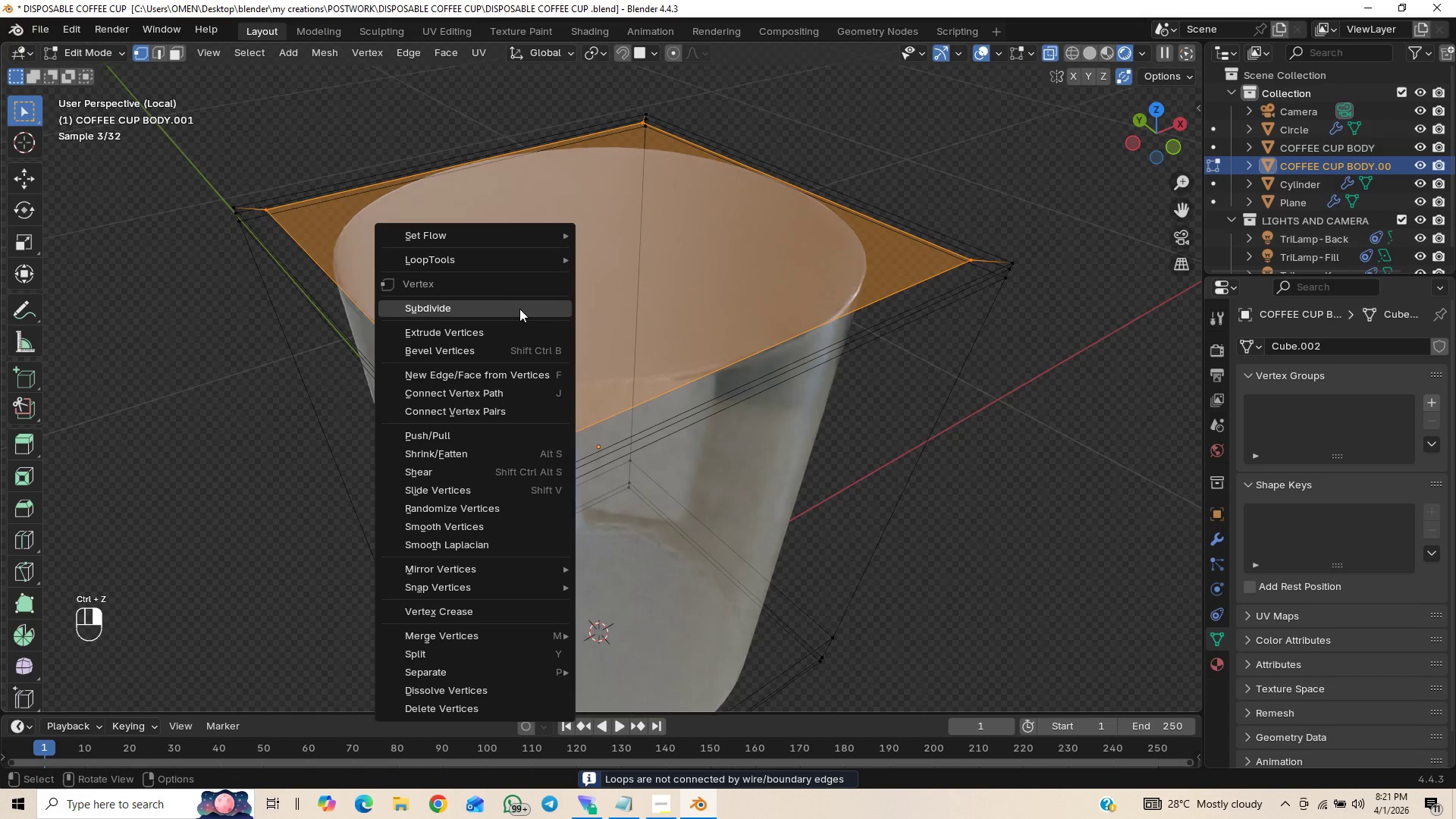 
left_click([519, 310])
 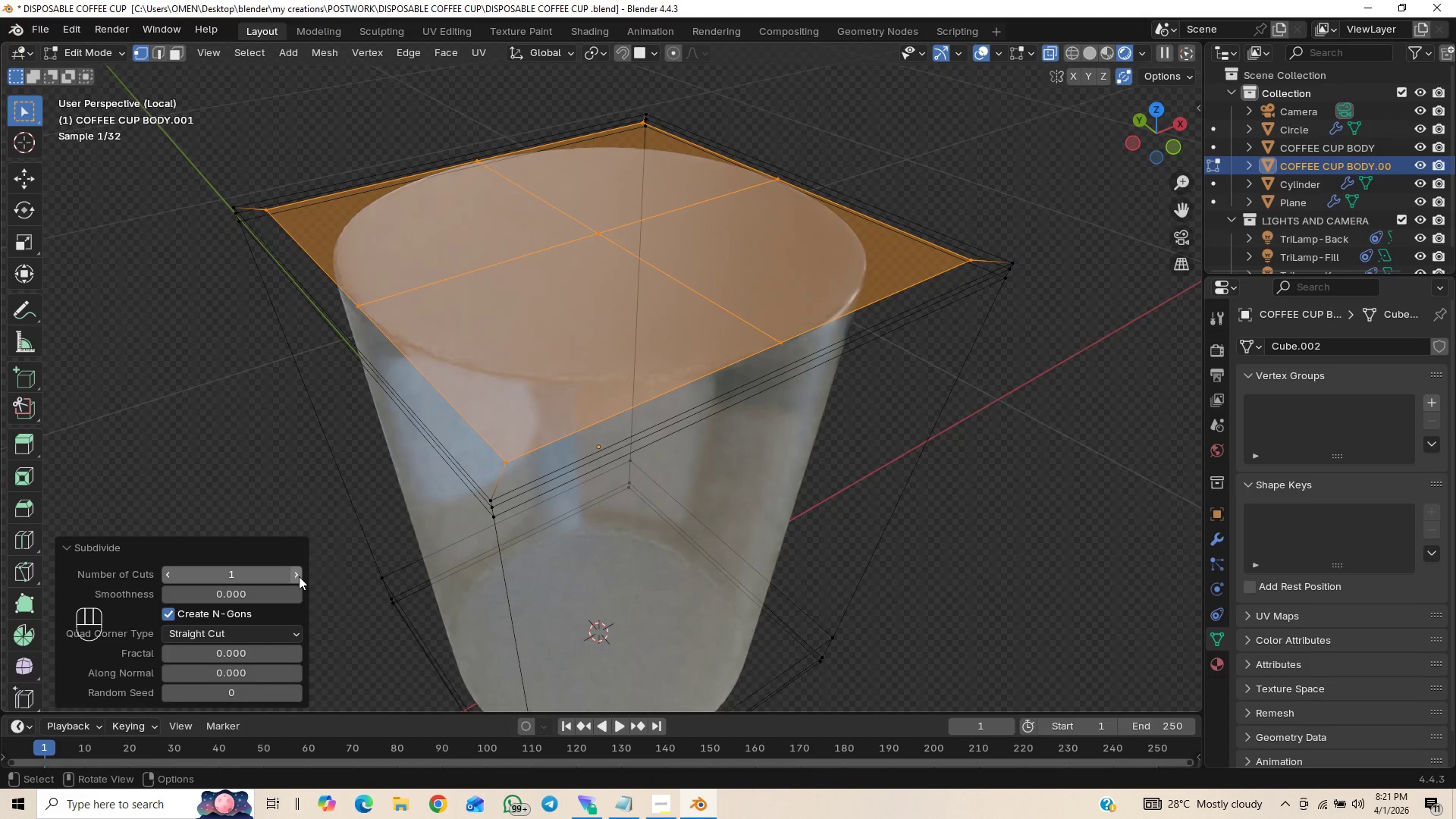 
double_click([299, 576])
 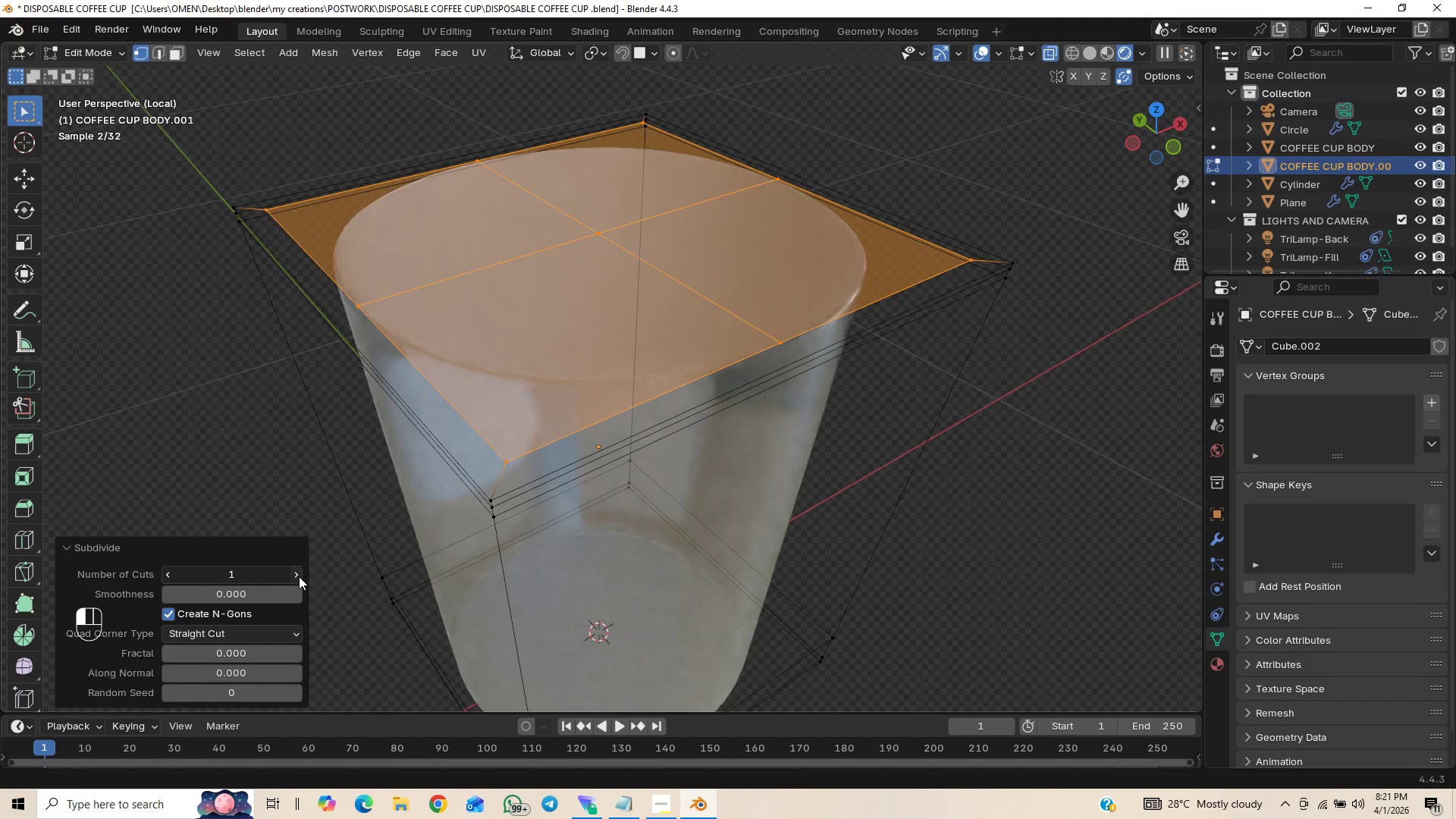 
triple_click([299, 576])
 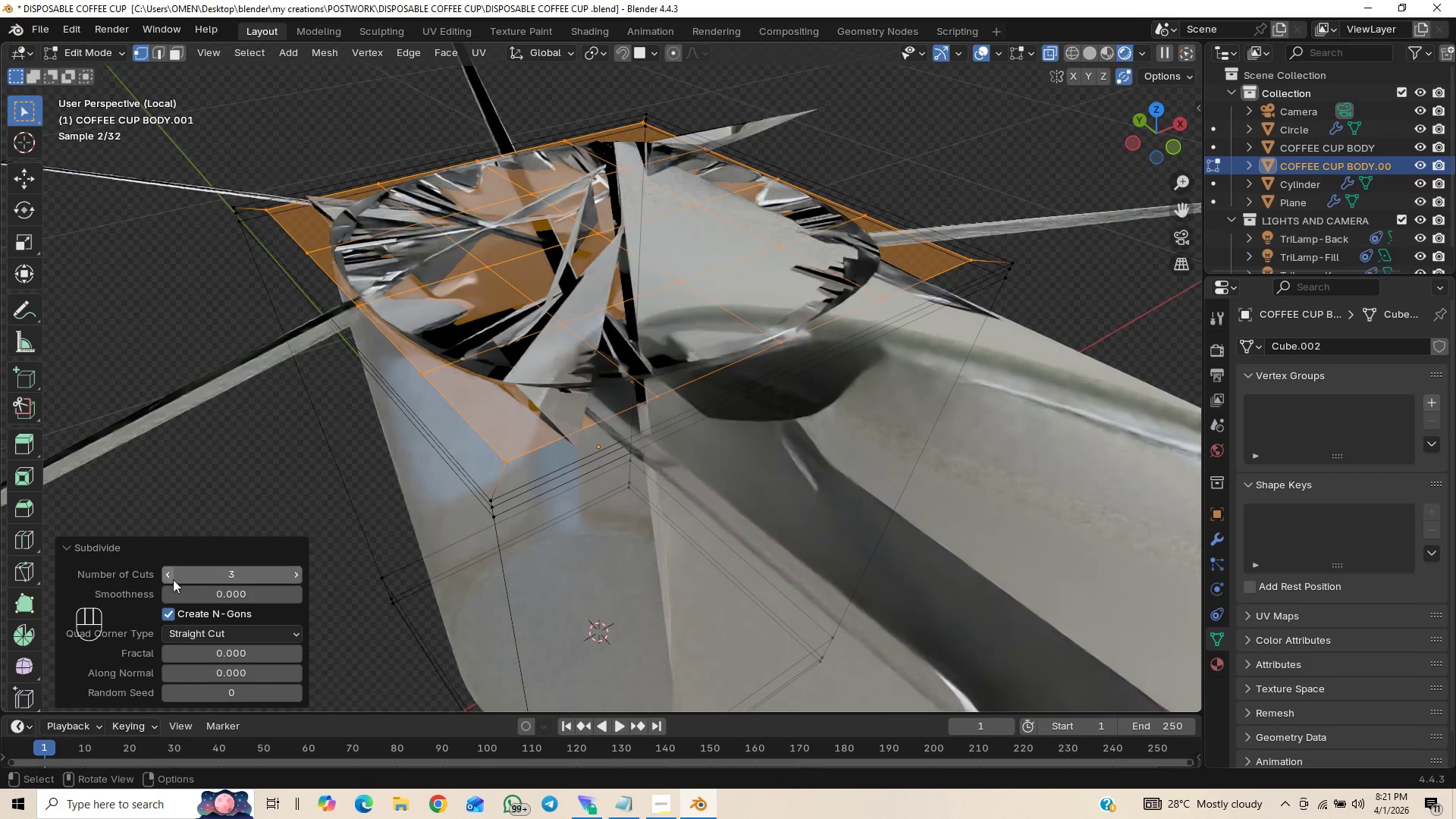 
left_click([173, 577])
 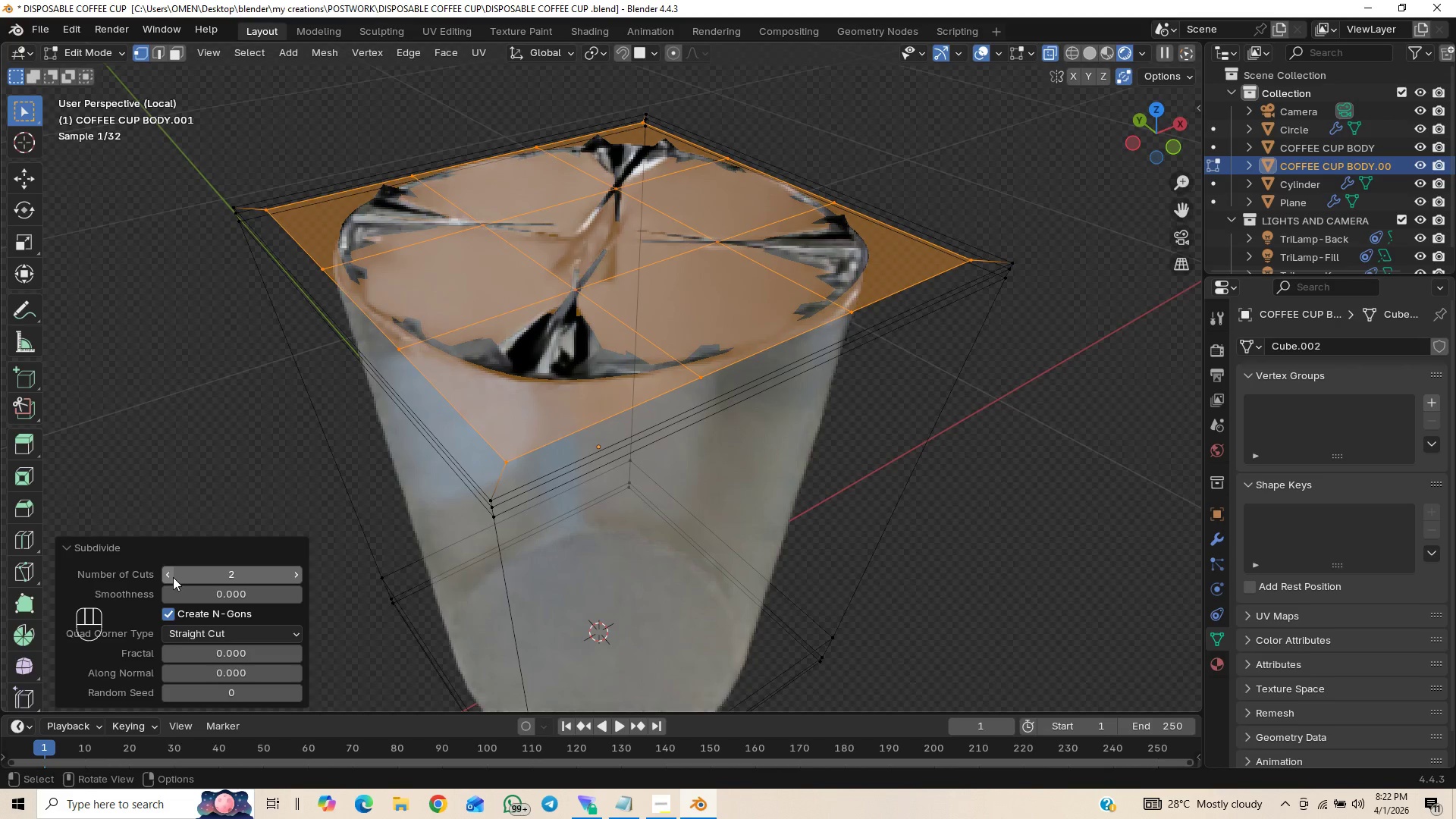 
left_click([173, 577])
 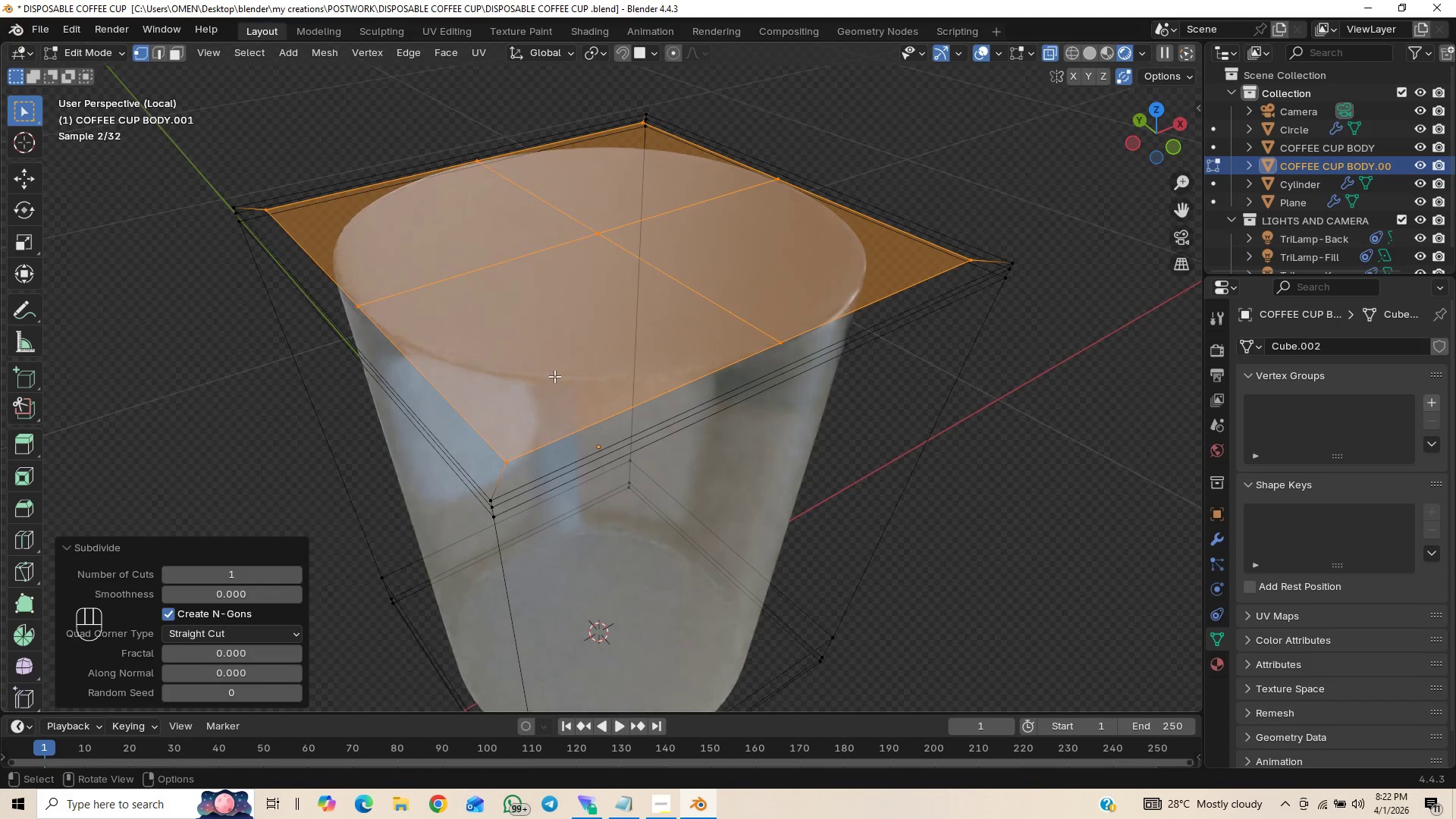 
key(Control+Z)
 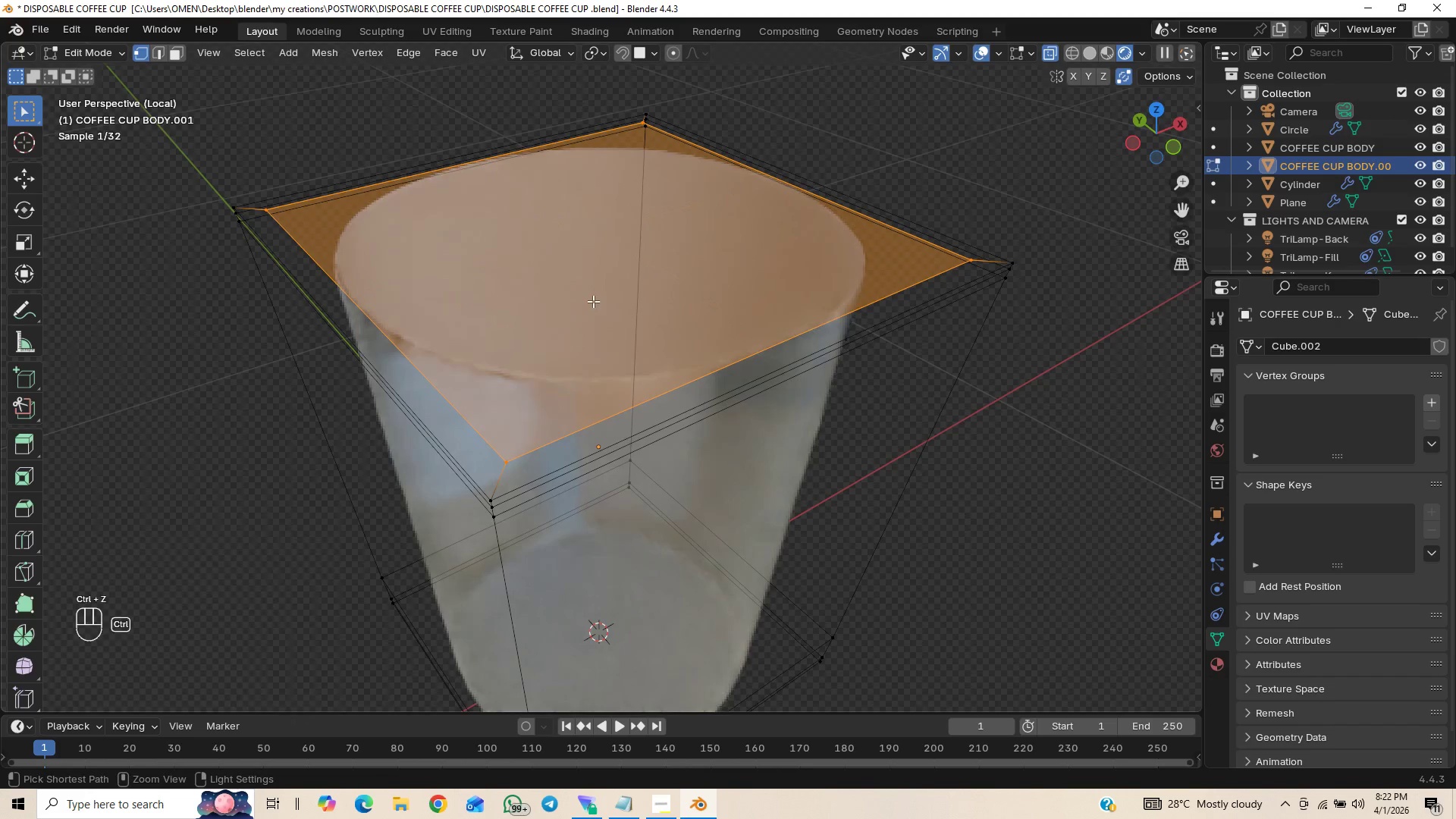 
key(Control+Z)
 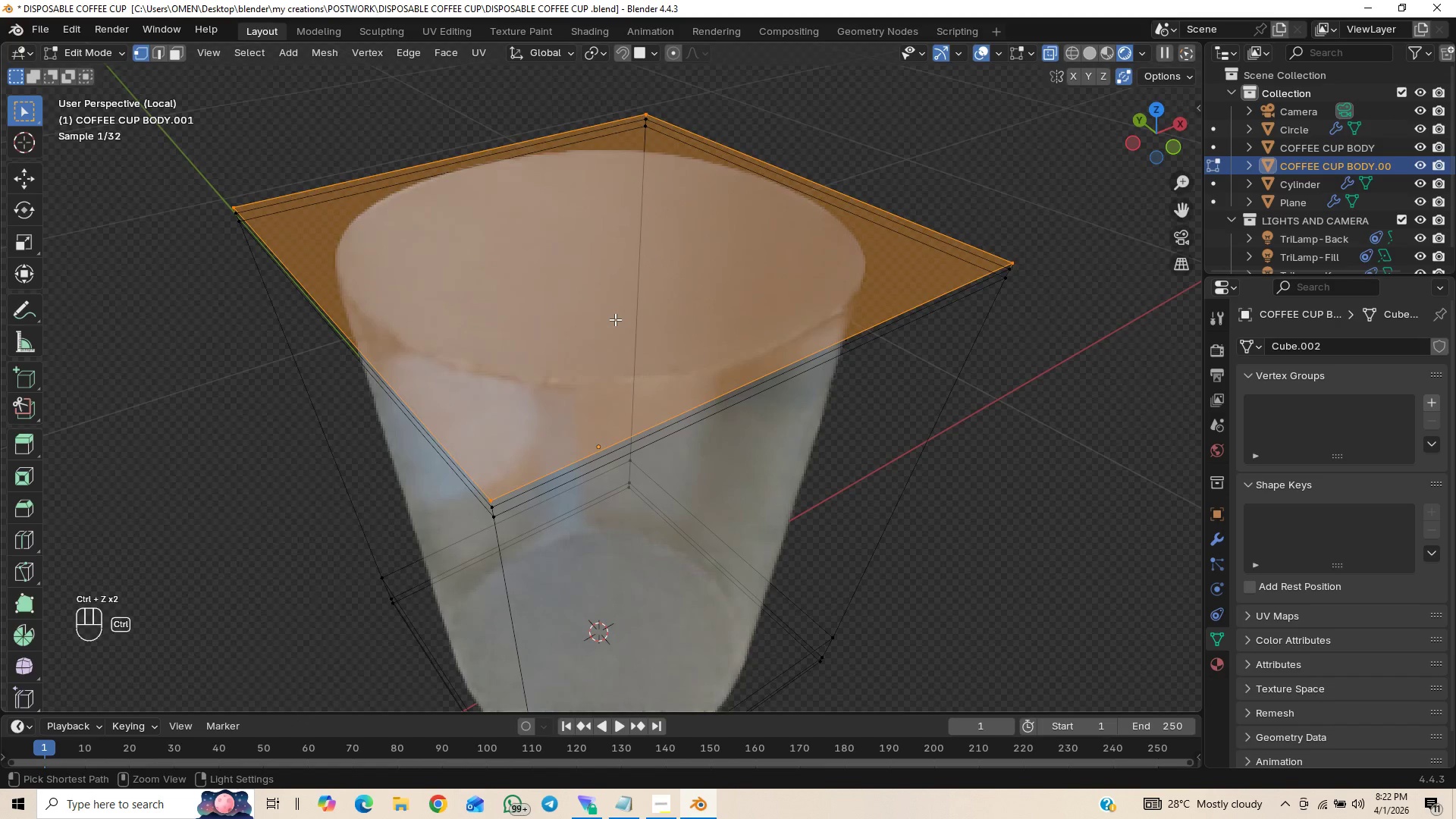 
key(Control+Z)
 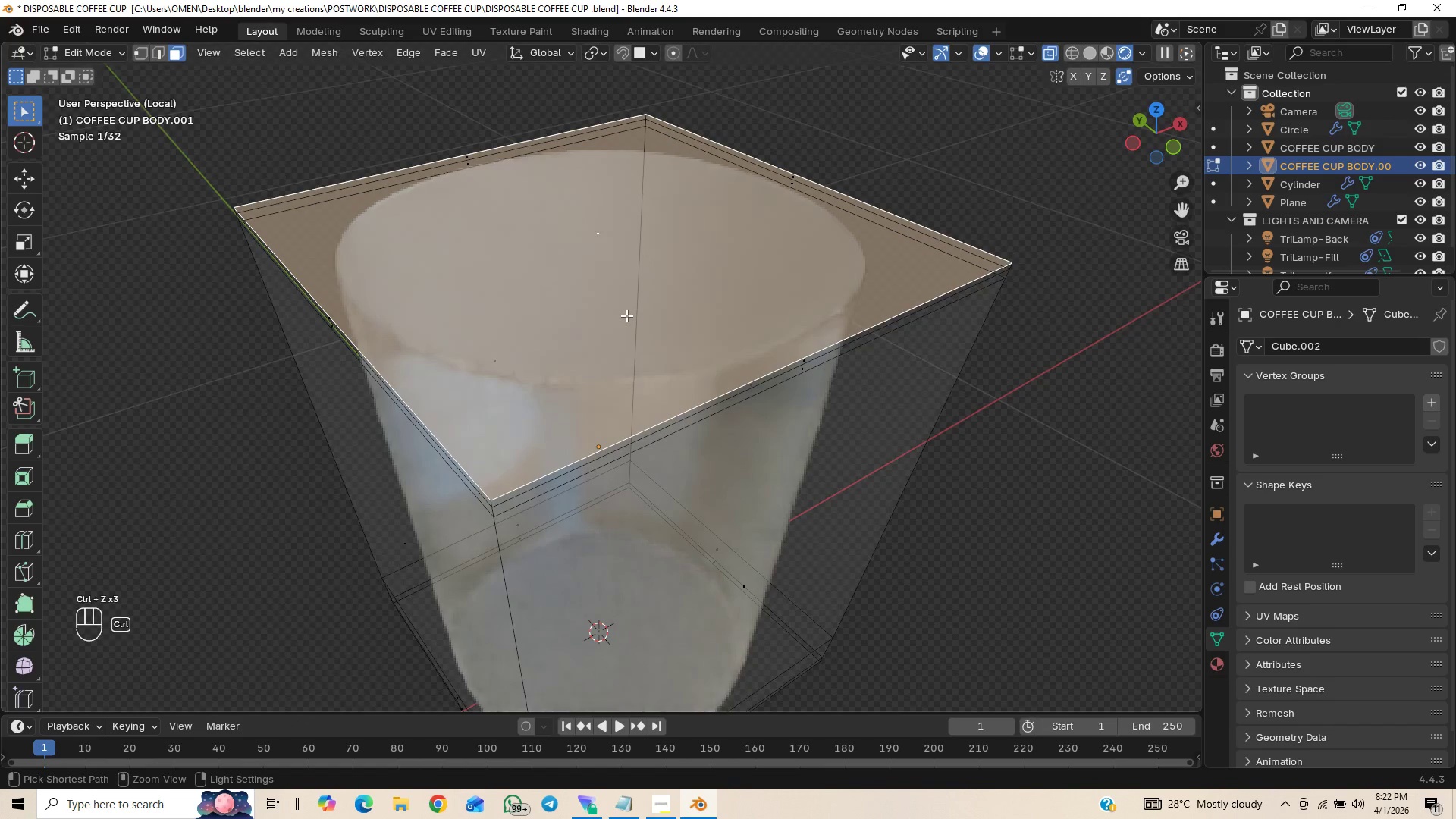 
key(Control+Z)
 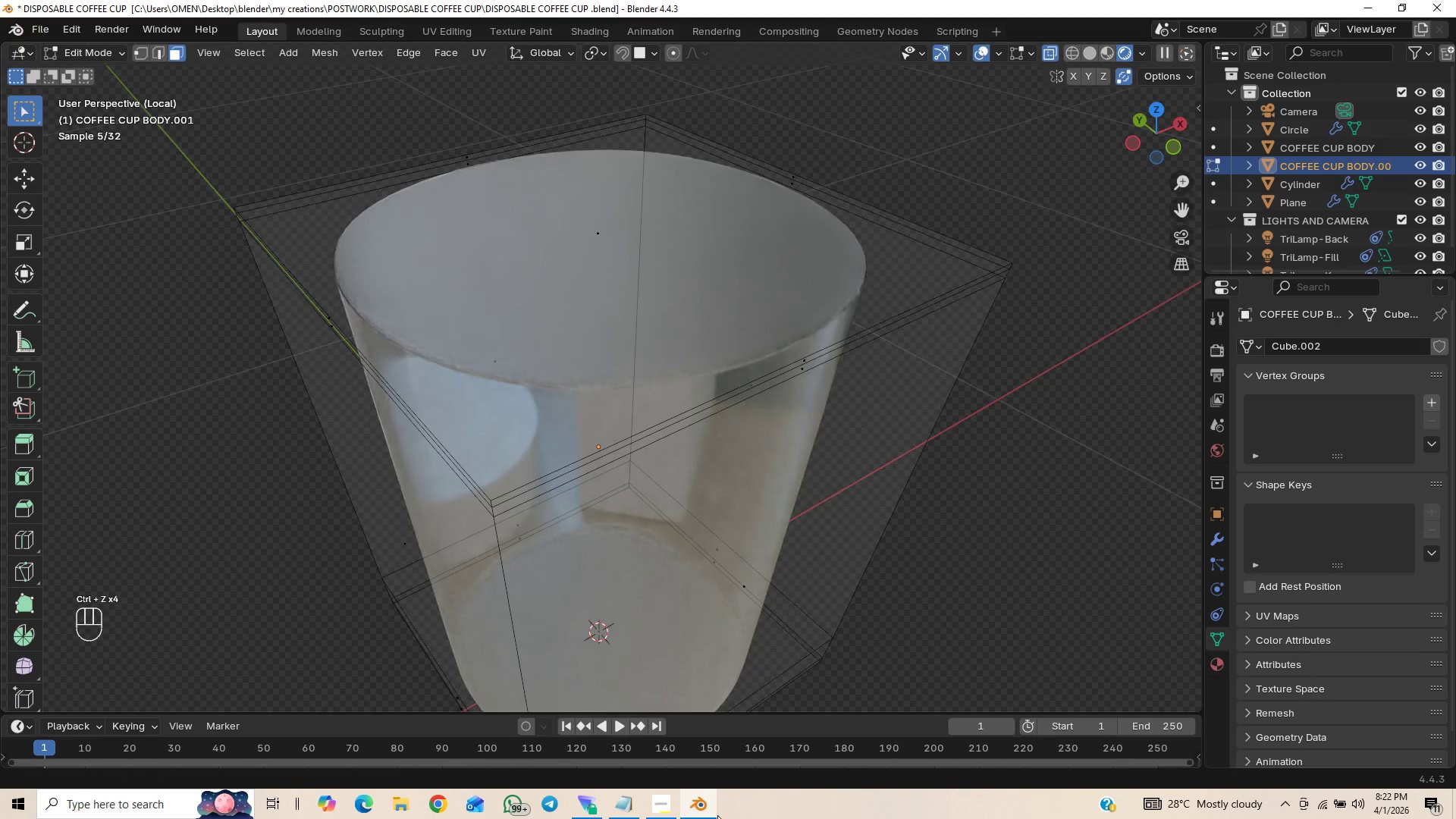 
left_click([662, 811])